 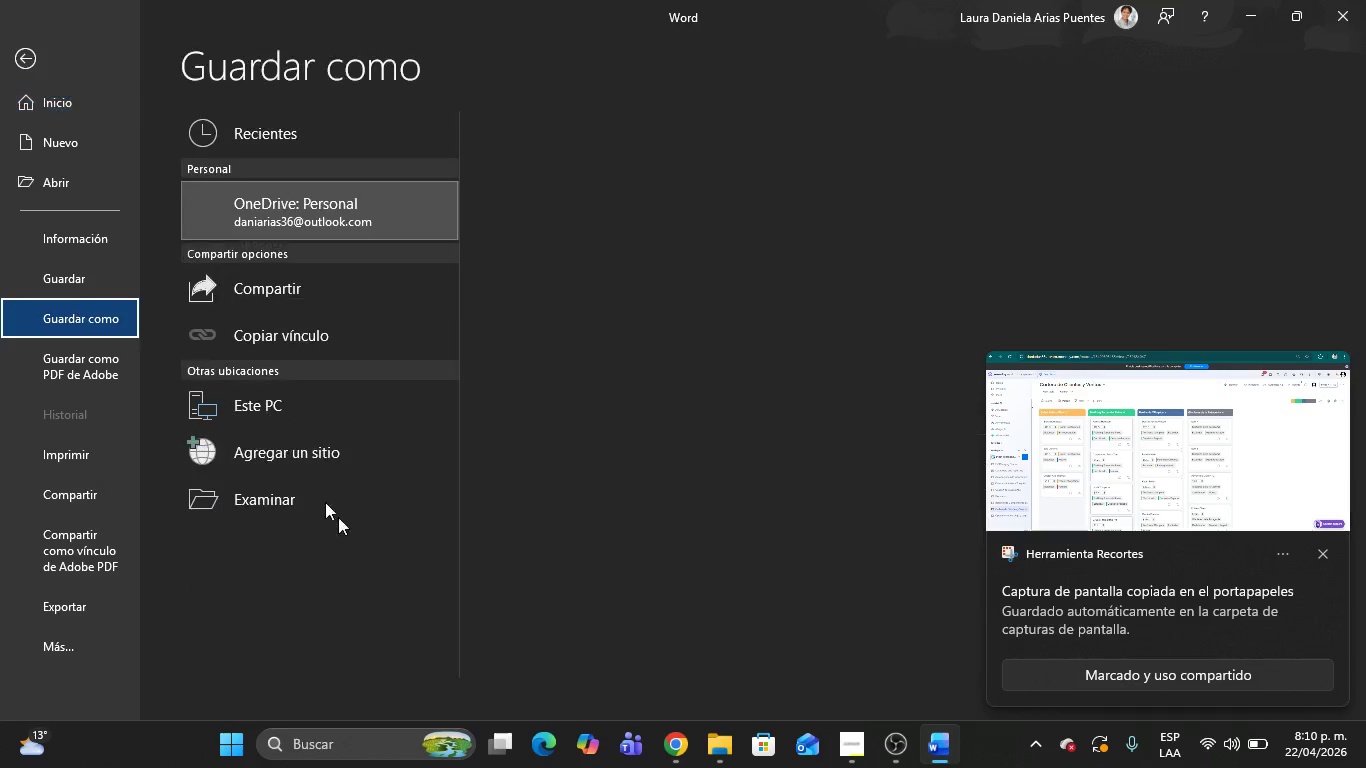 
left_click([309, 506])
 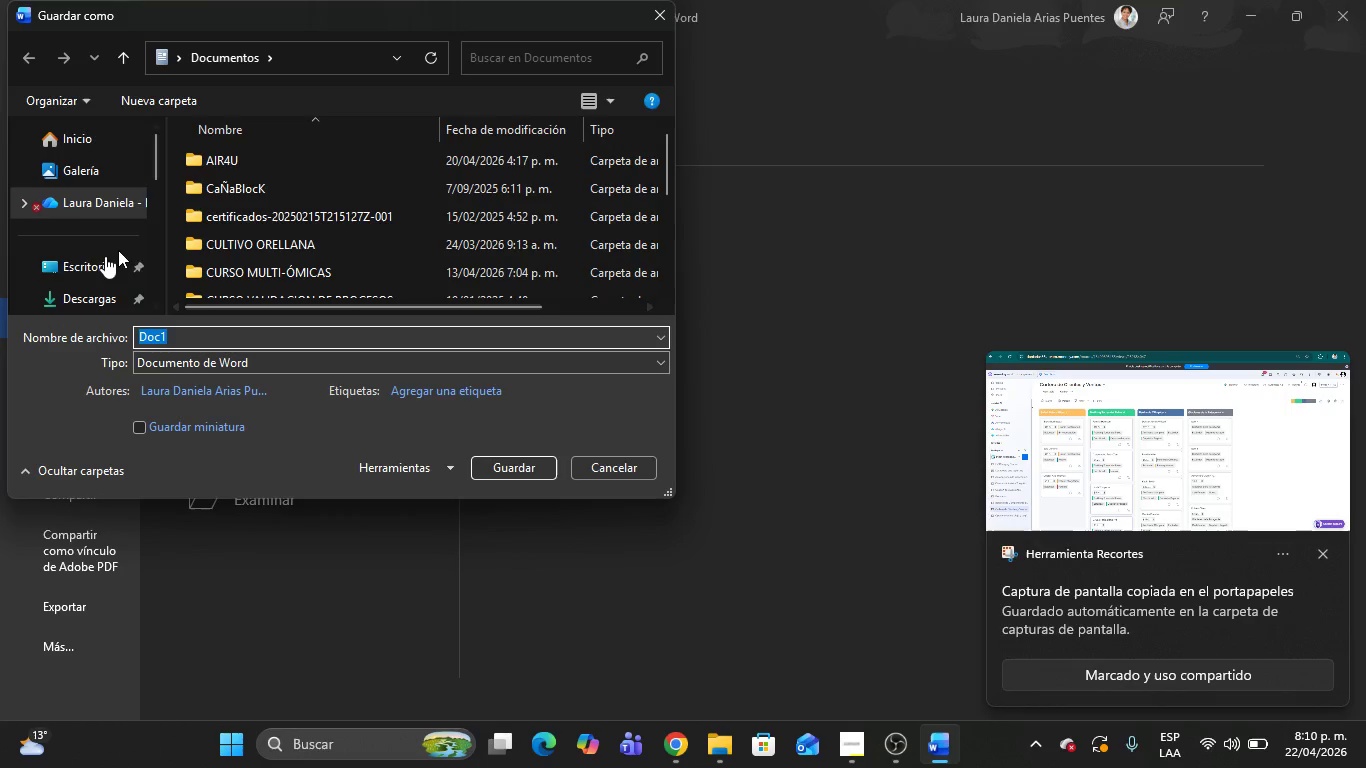 
left_click([88, 297])
 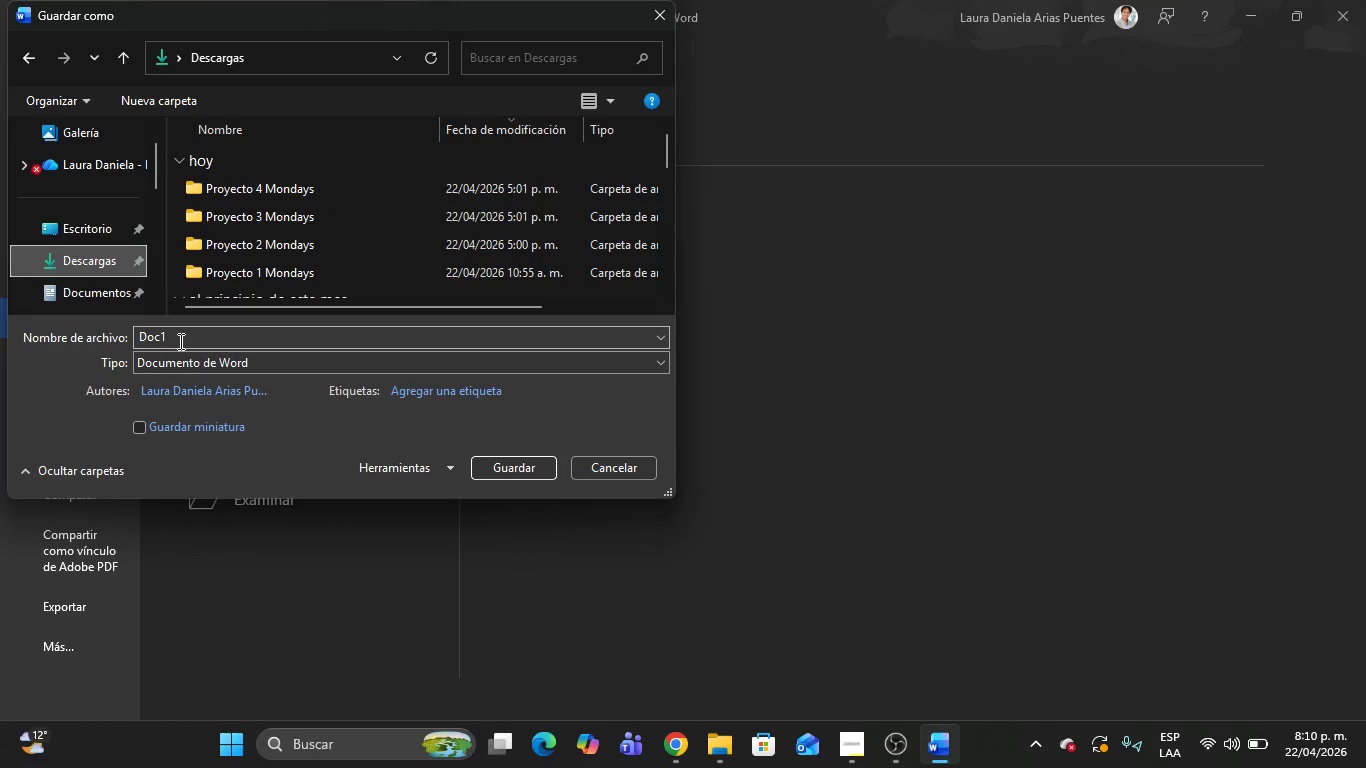 
left_click([179, 341])
 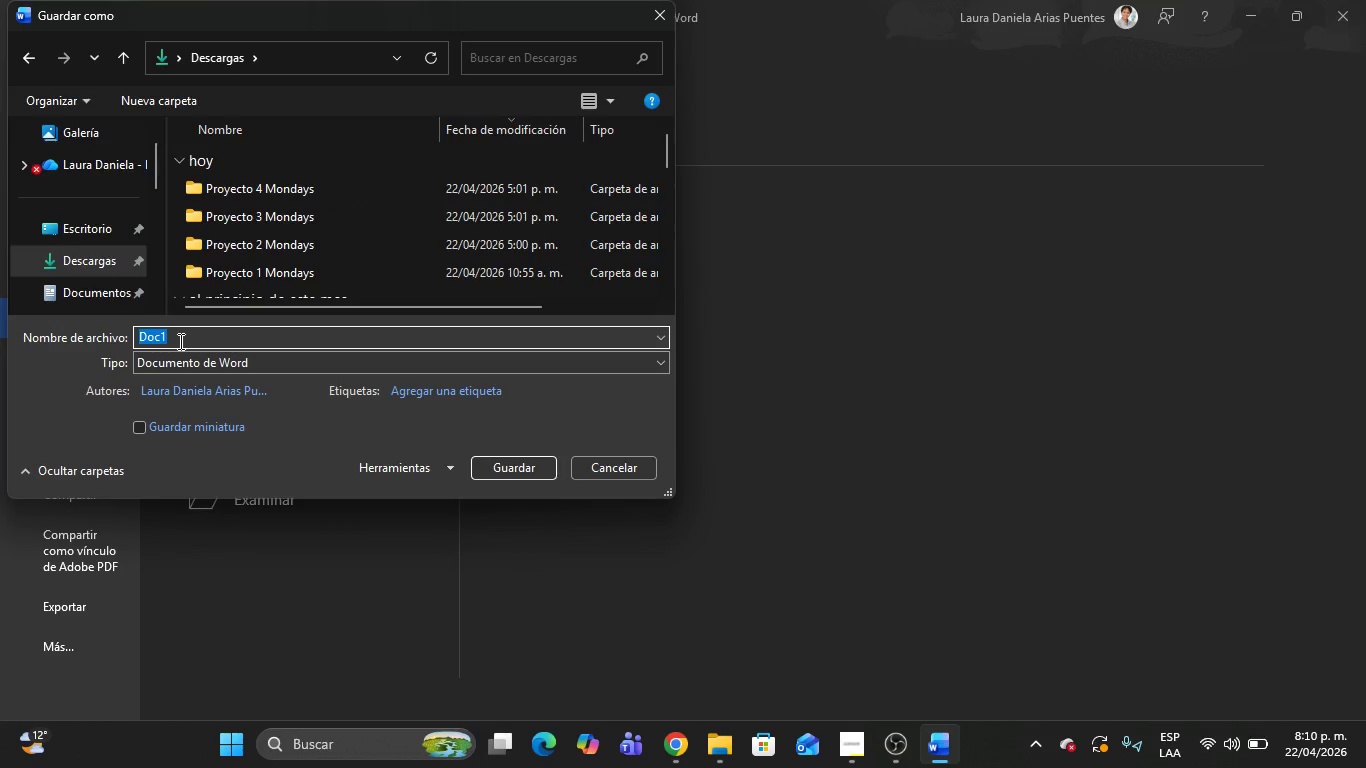 
key(Backspace)
type(Evidencia Kanban )
key(Backspace)
type(- Turismo)
 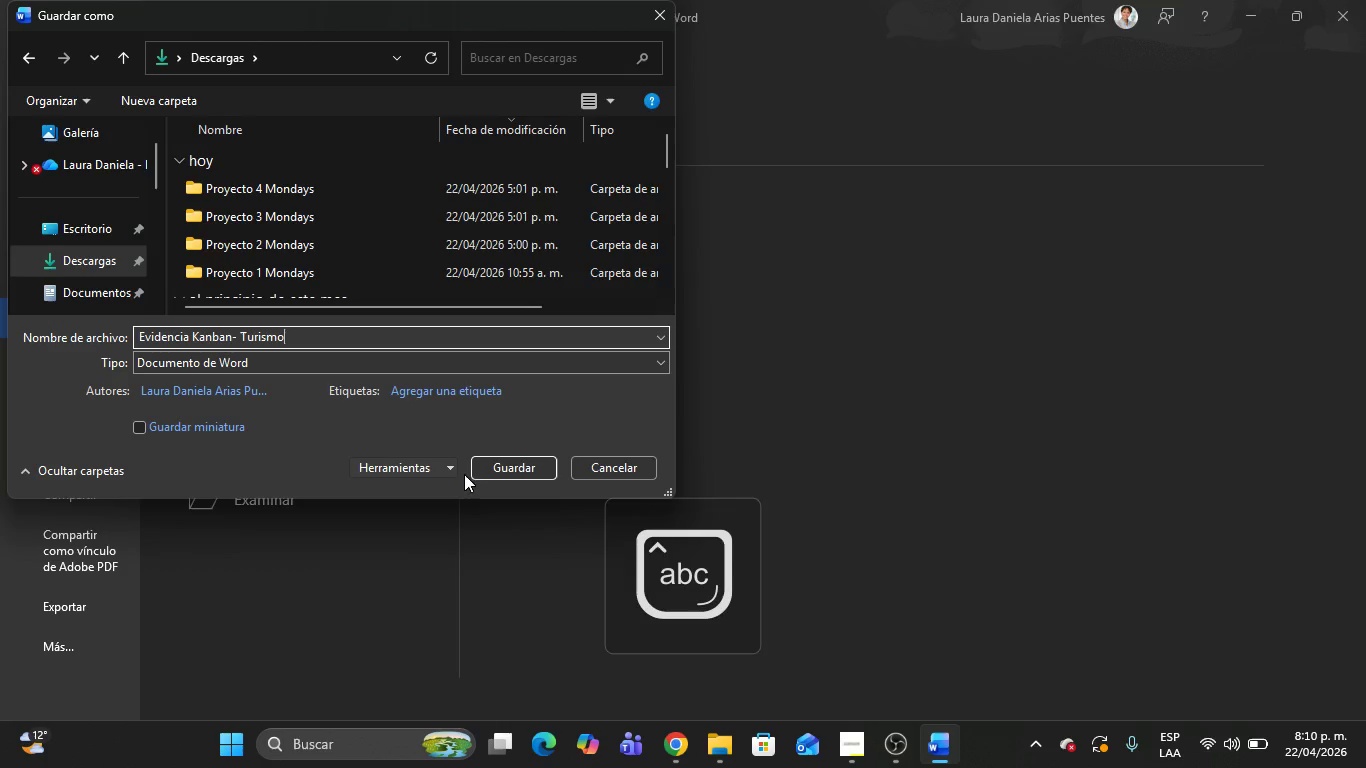 
left_click([234, 356])
 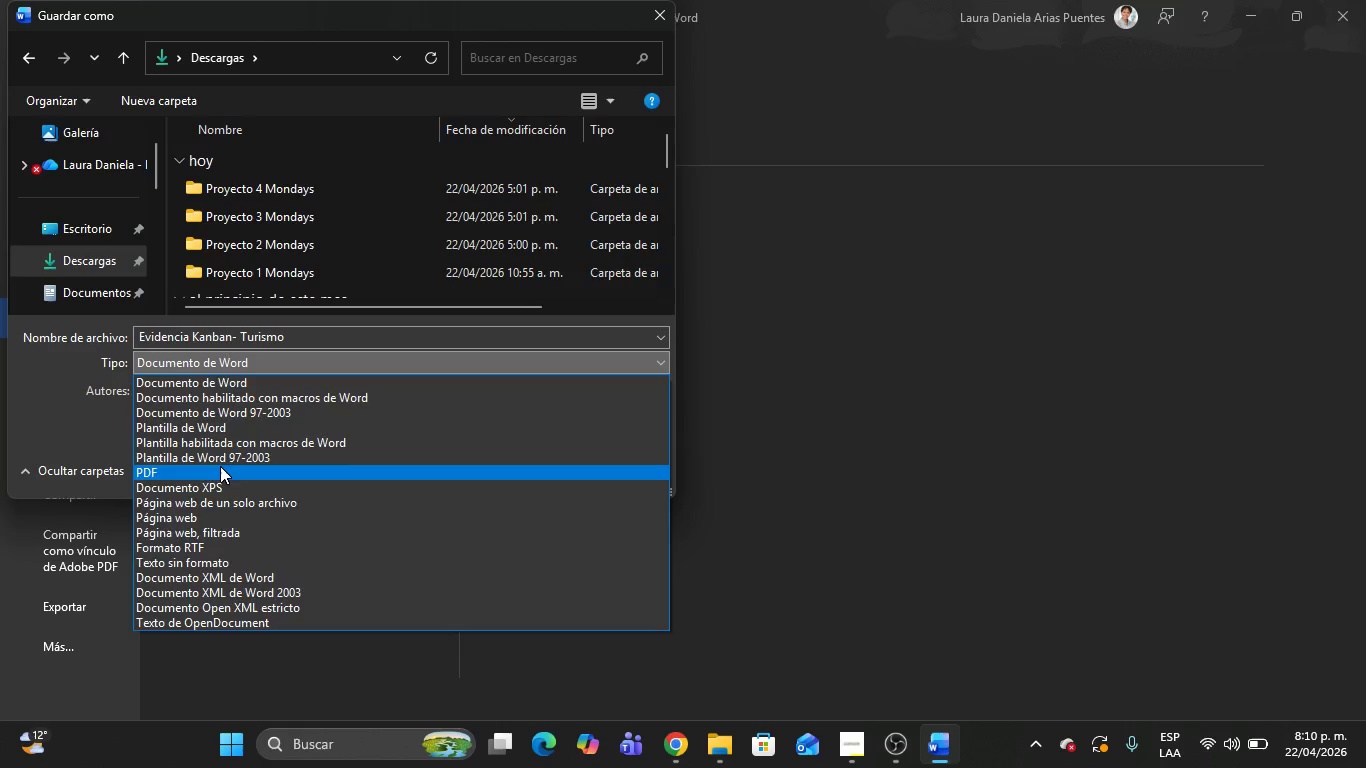 
left_click([220, 466])
 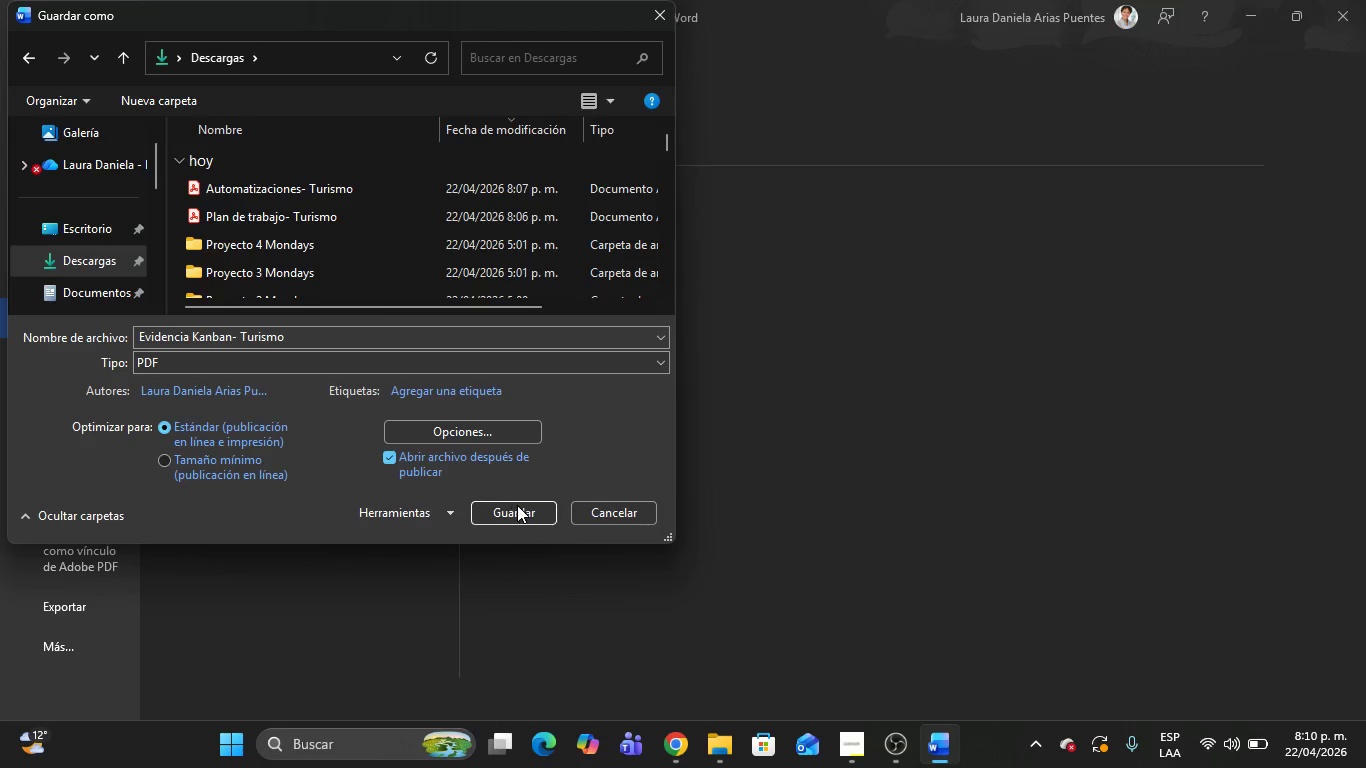 
left_click([516, 514])
 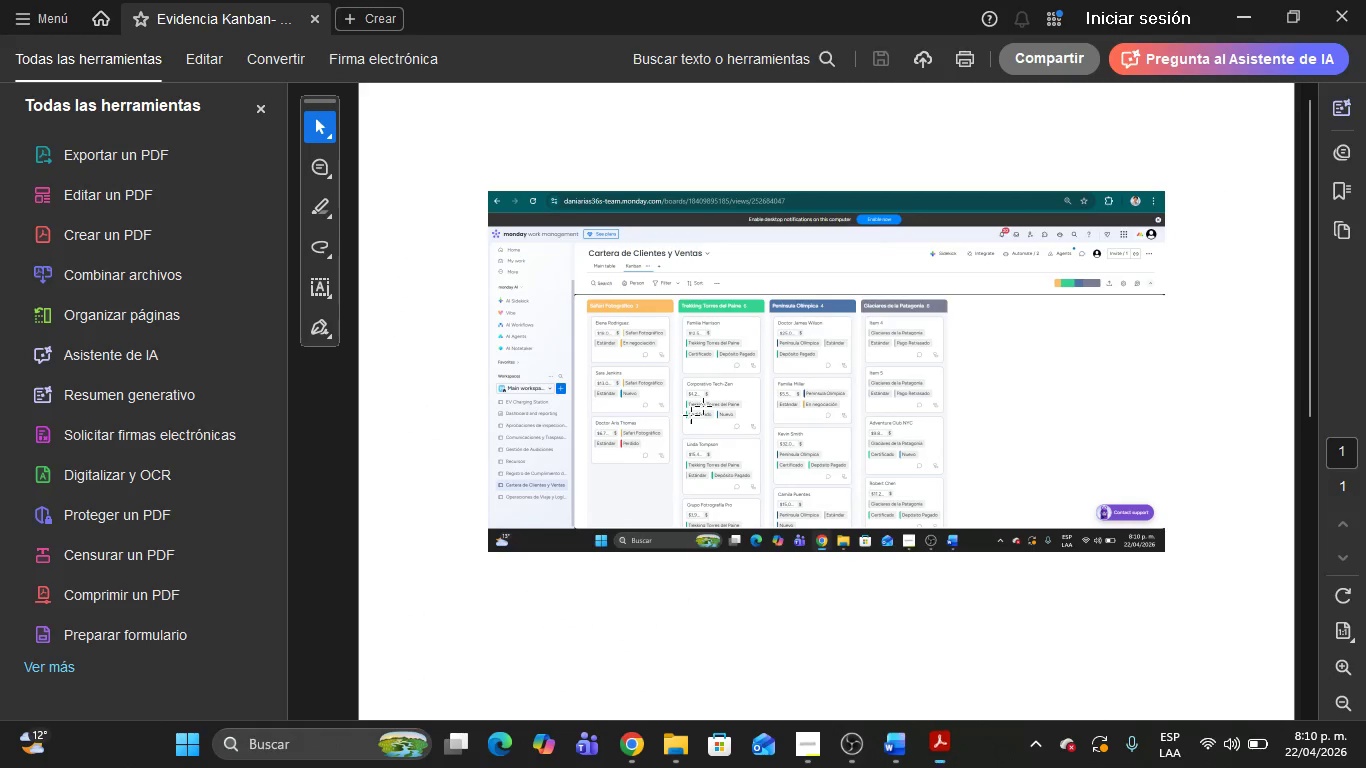 
left_click([1365, 0])
 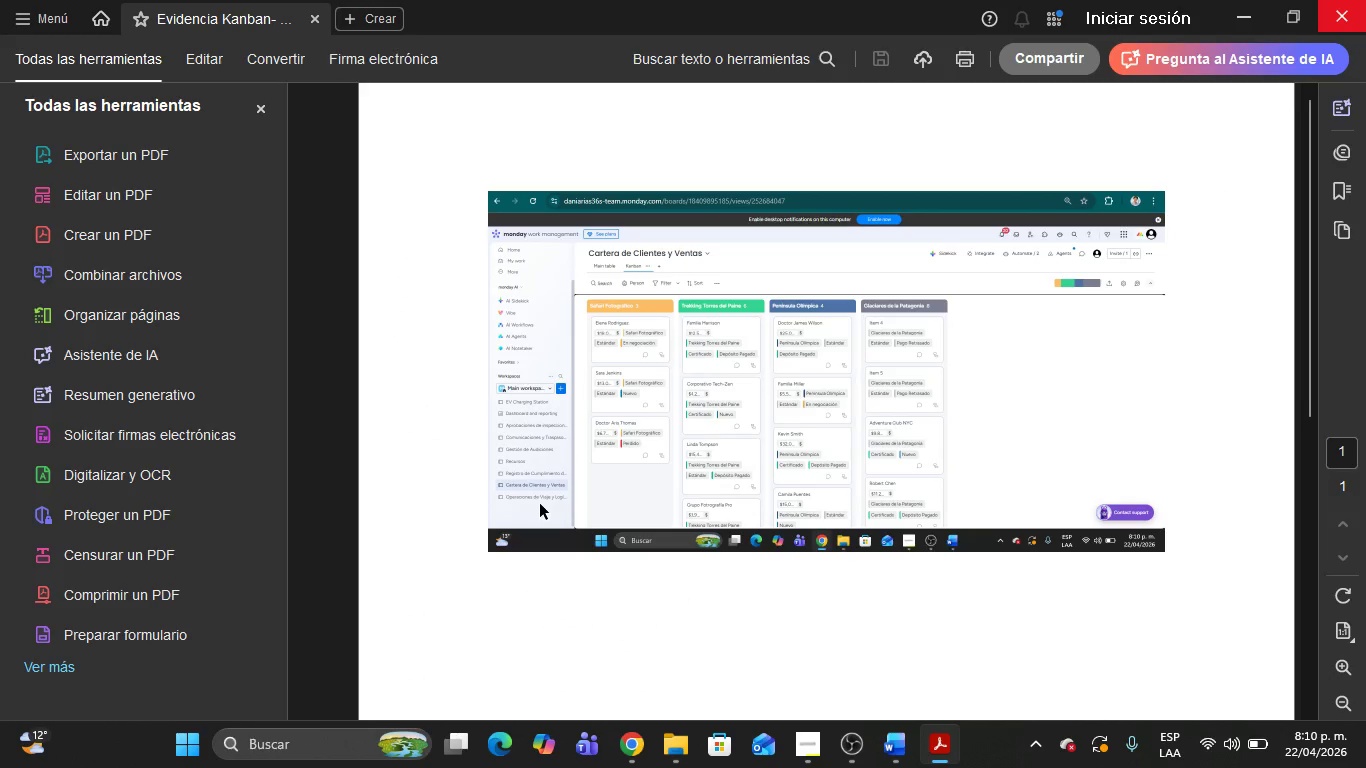 
left_click([623, 483])
 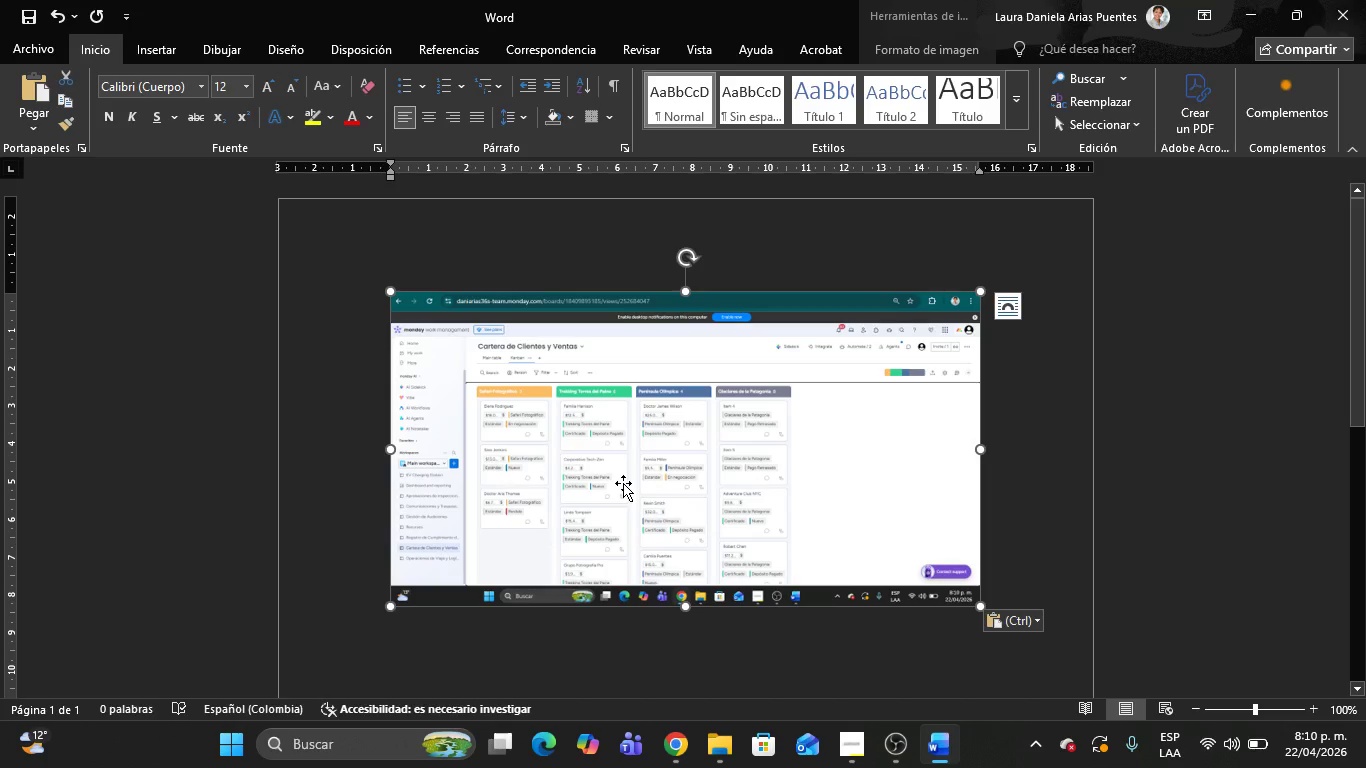 
key(Delete)
 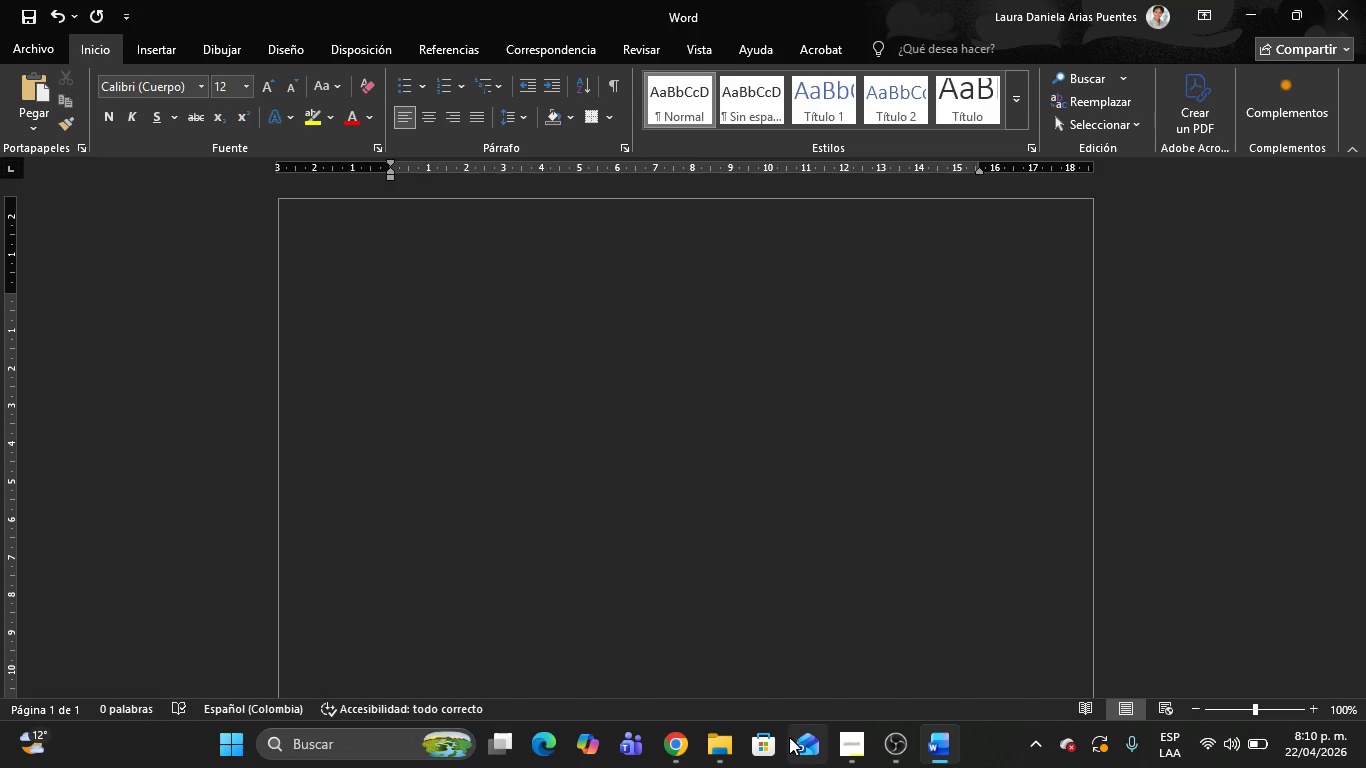 
left_click([674, 747])
 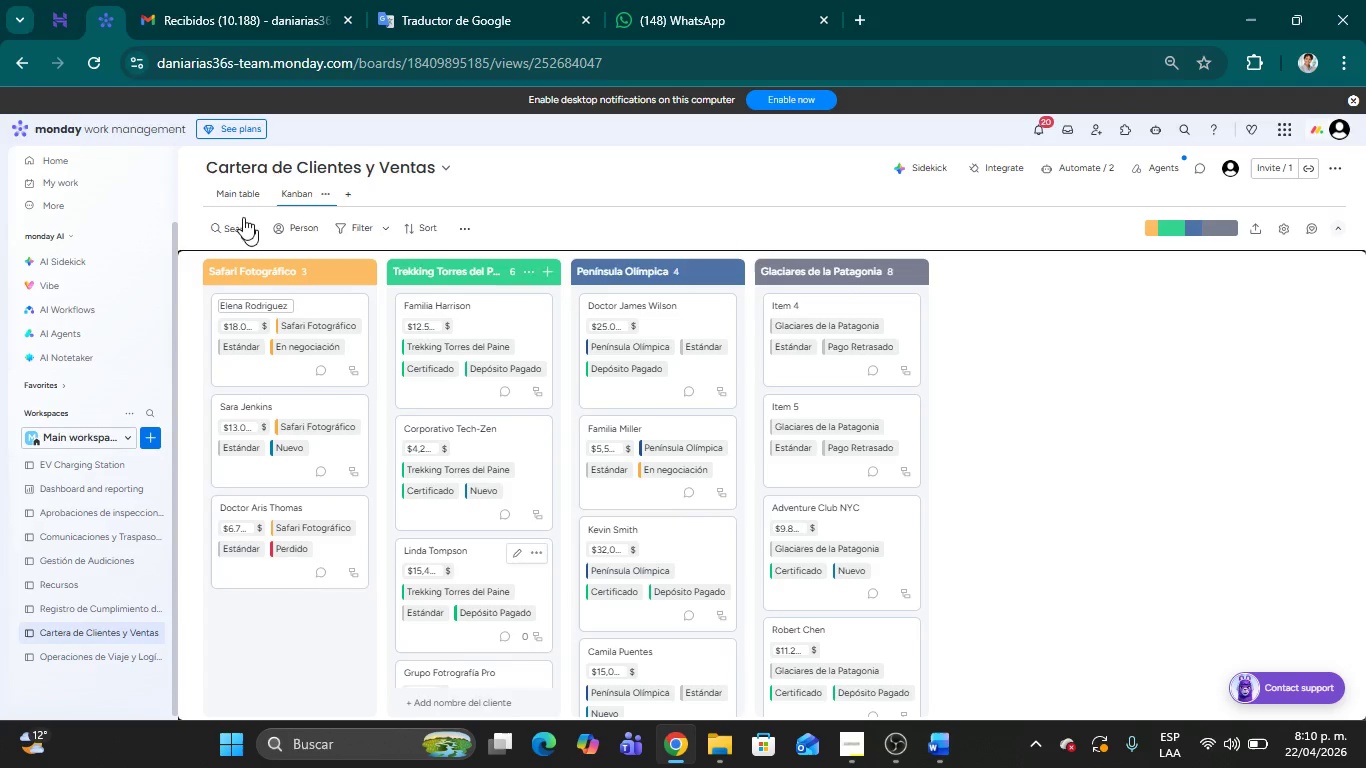 
left_click([228, 192])
 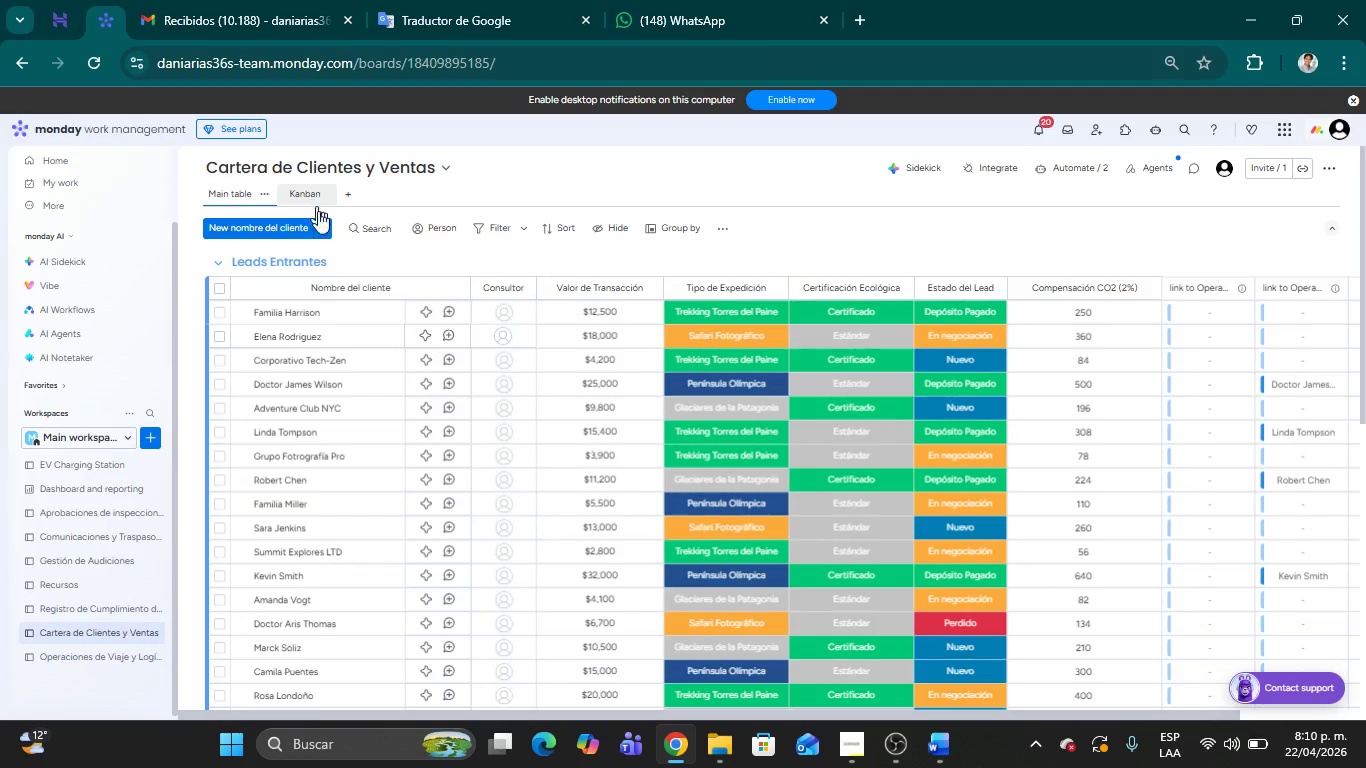 
wait(5.34)
 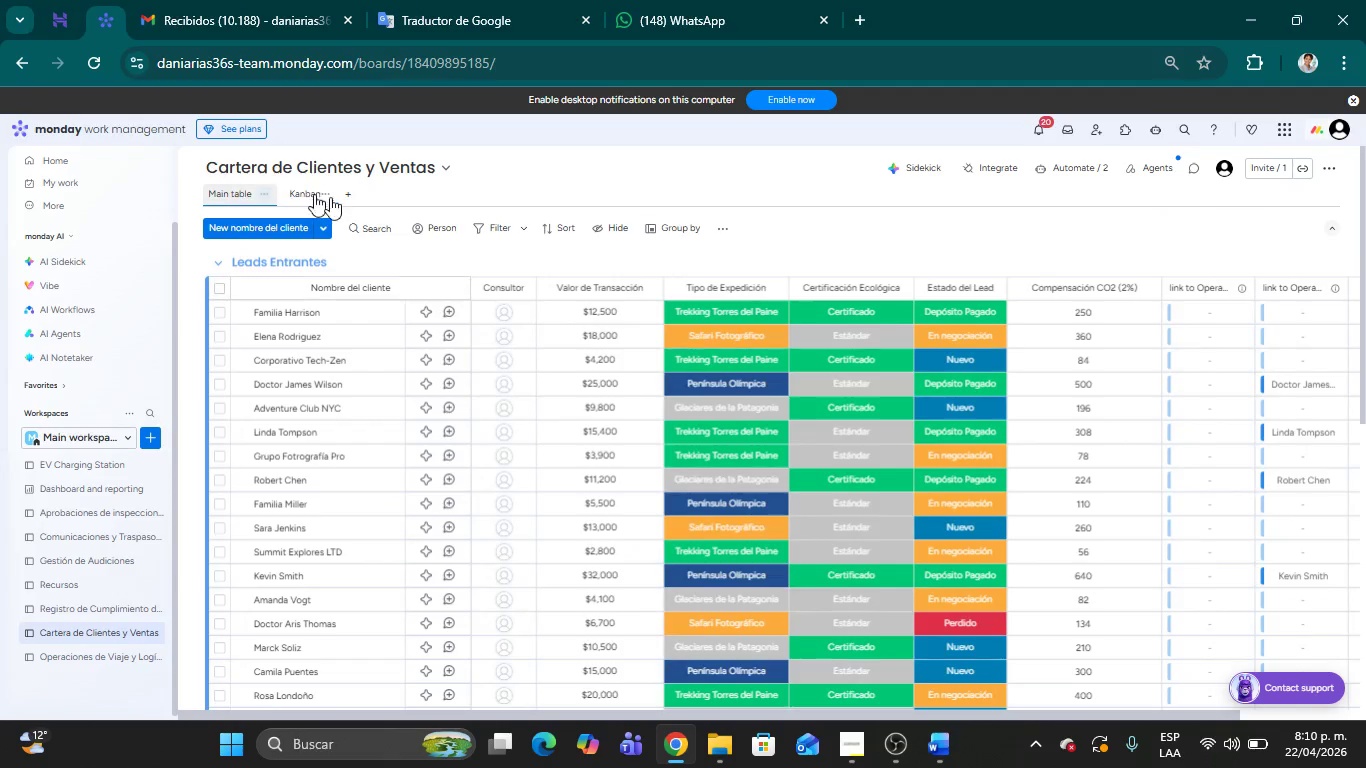 
left_click([889, 741])
 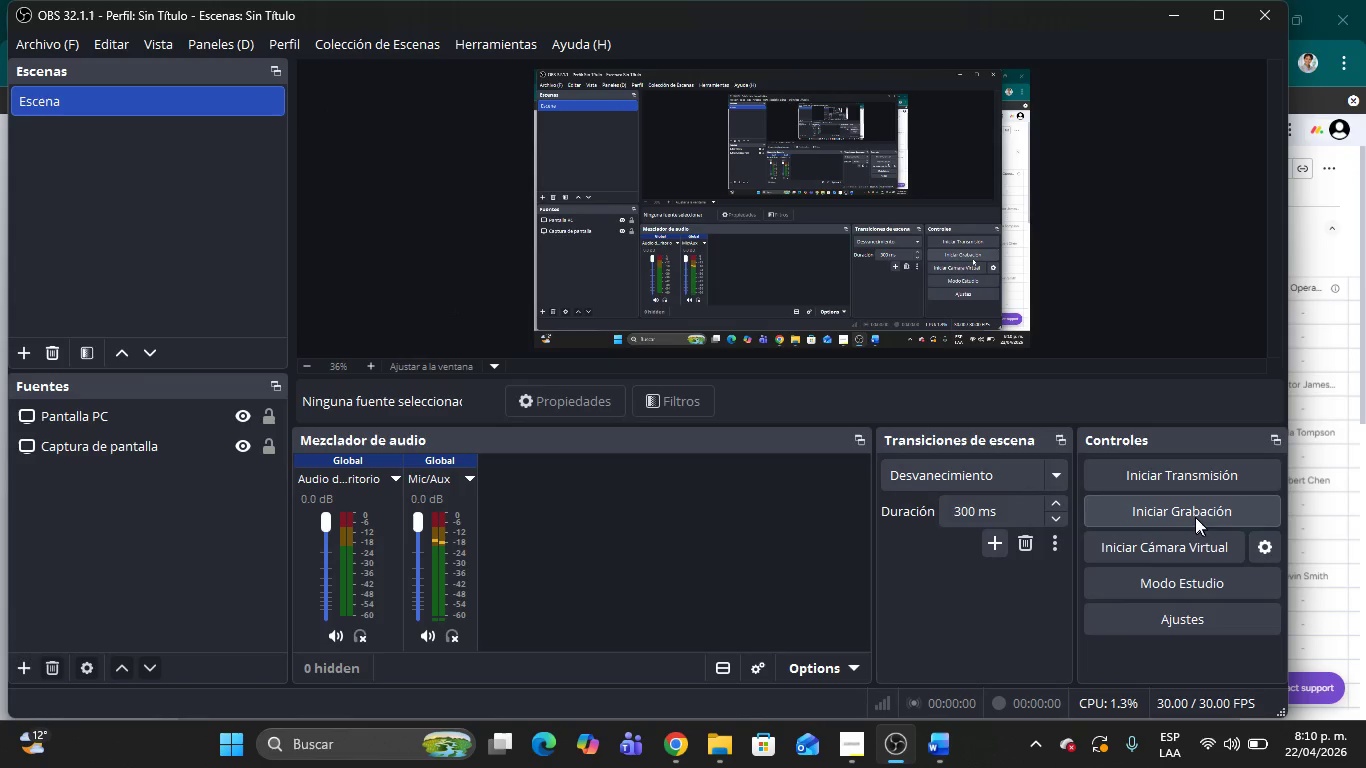 
left_click([1193, 517])
 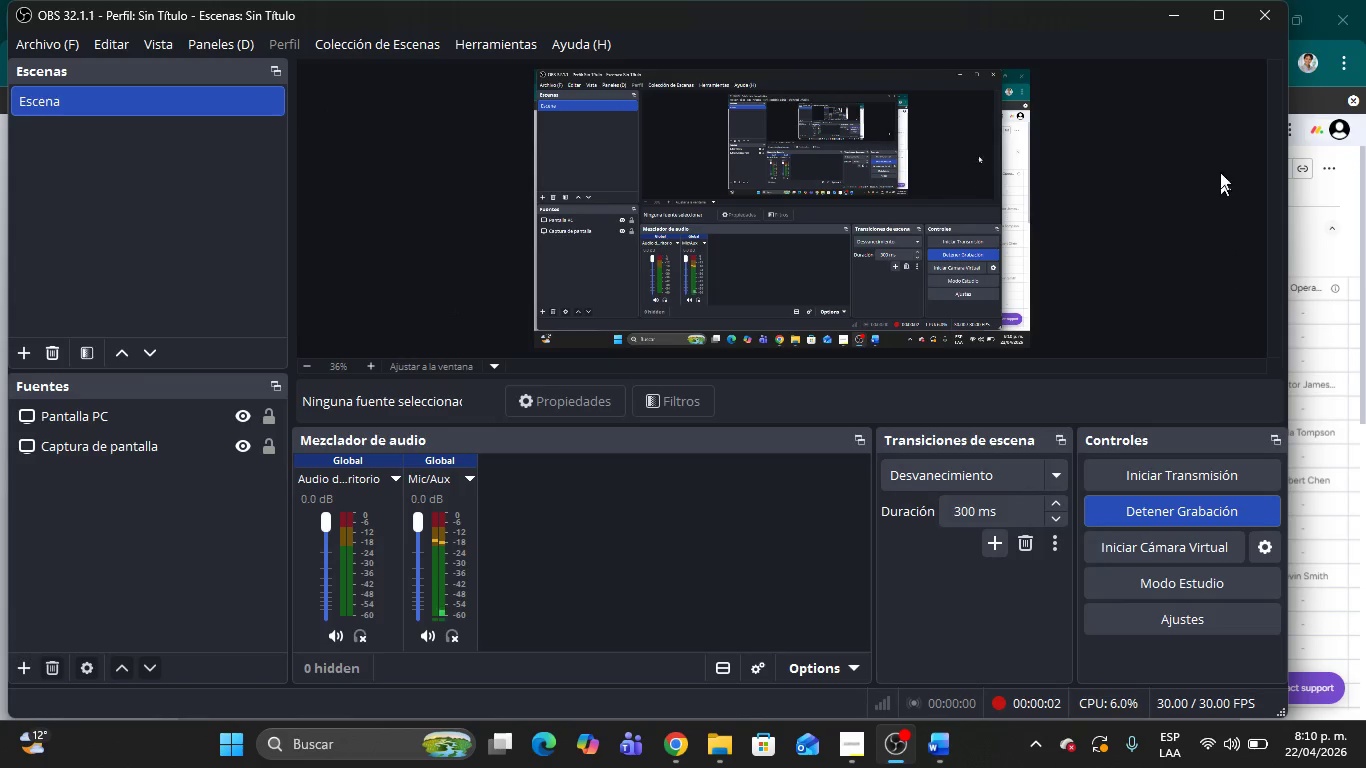 
left_click([1180, 15])
 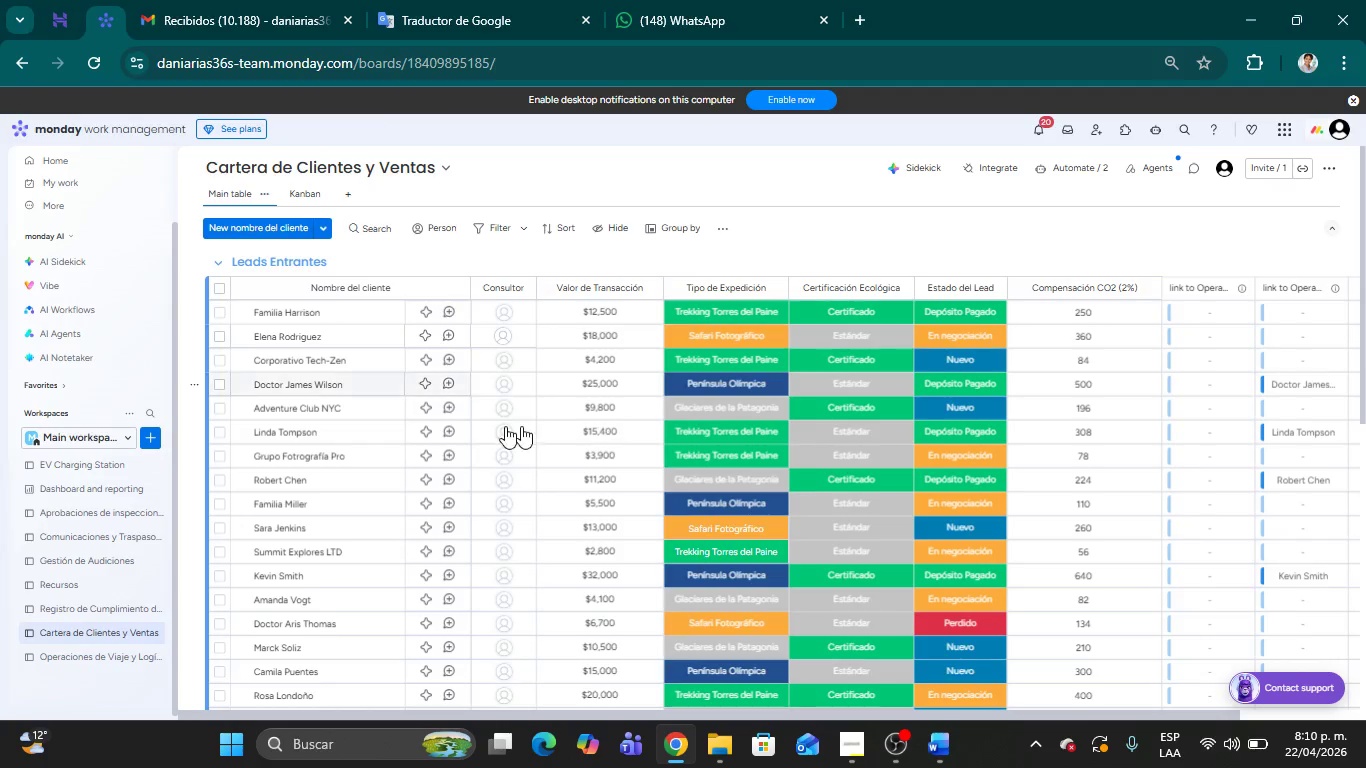 
scroll: coordinate [409, 431], scroll_direction: up, amount: 4.0
 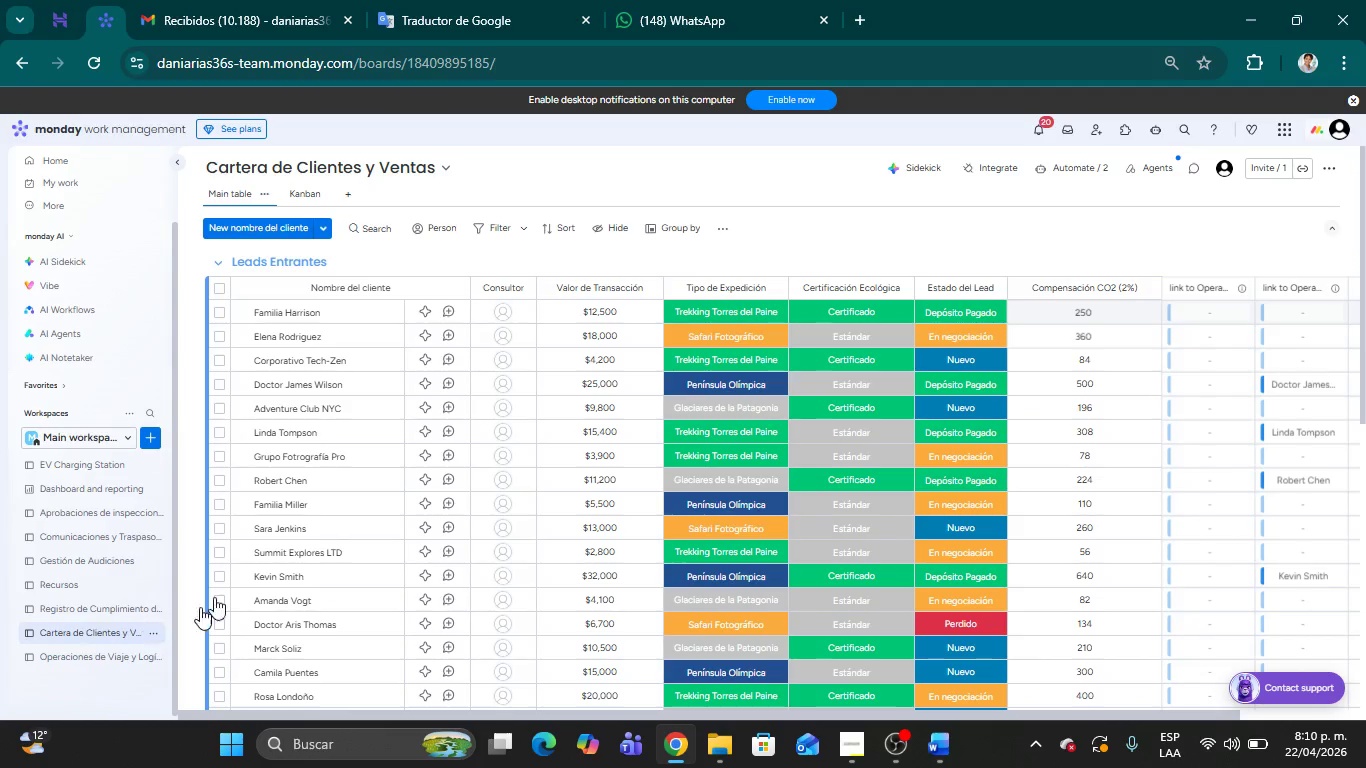 
left_click([582, 315])
 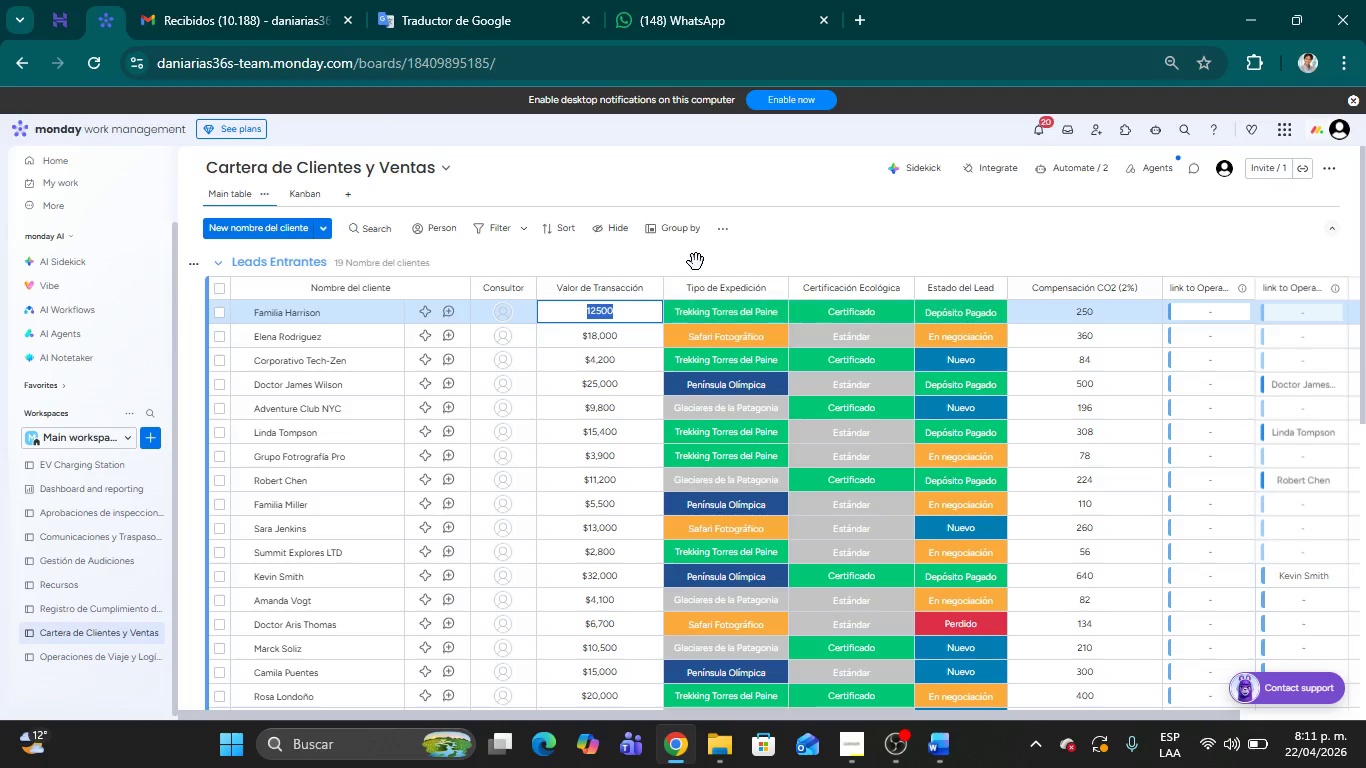 
left_click([705, 314])
 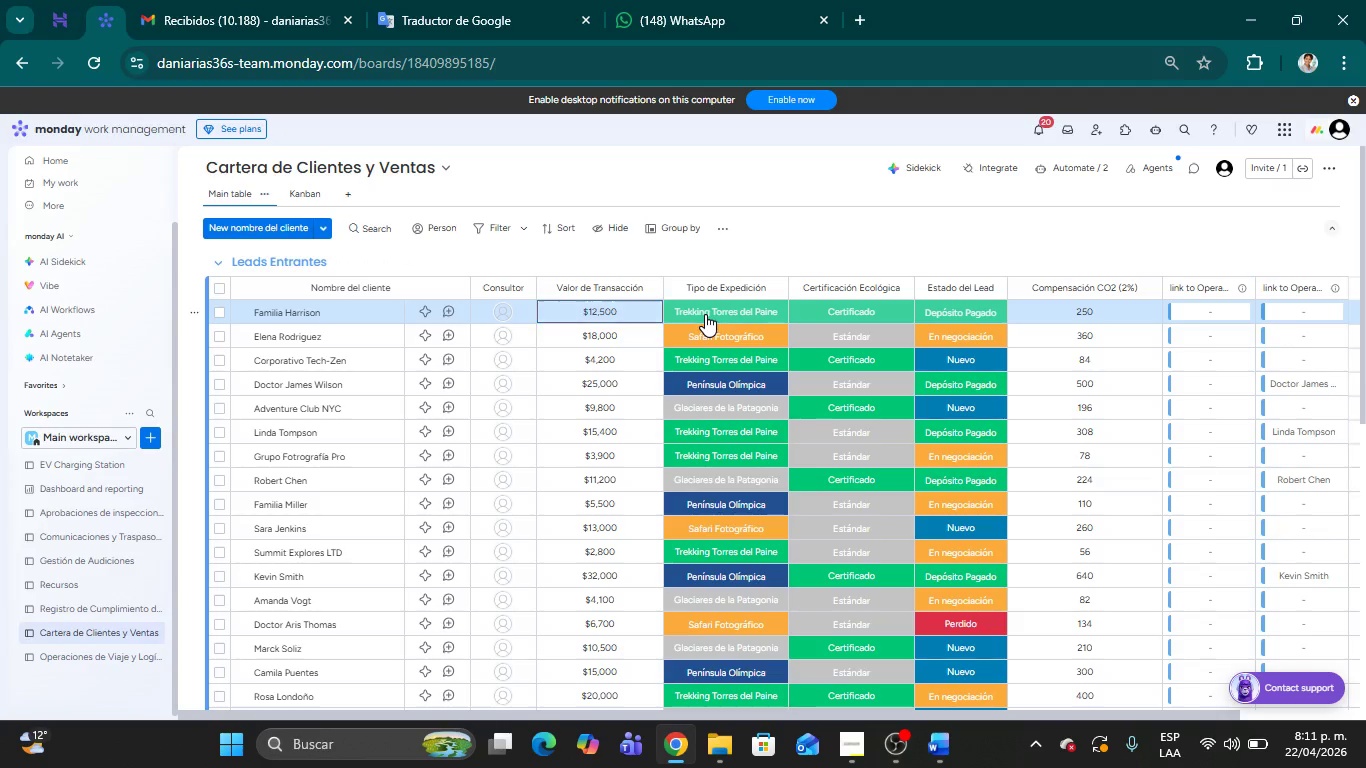 
mouse_move([619, 301])
 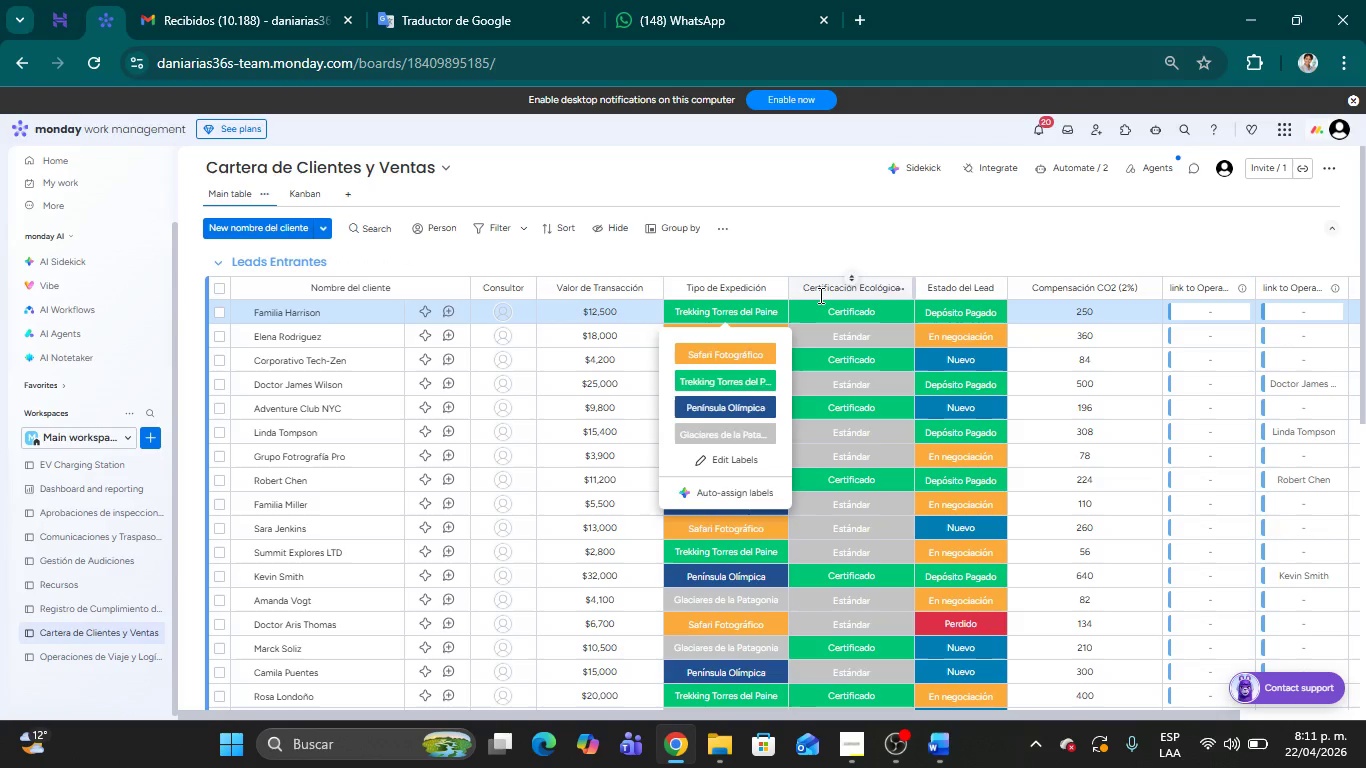 
left_click([820, 312])
 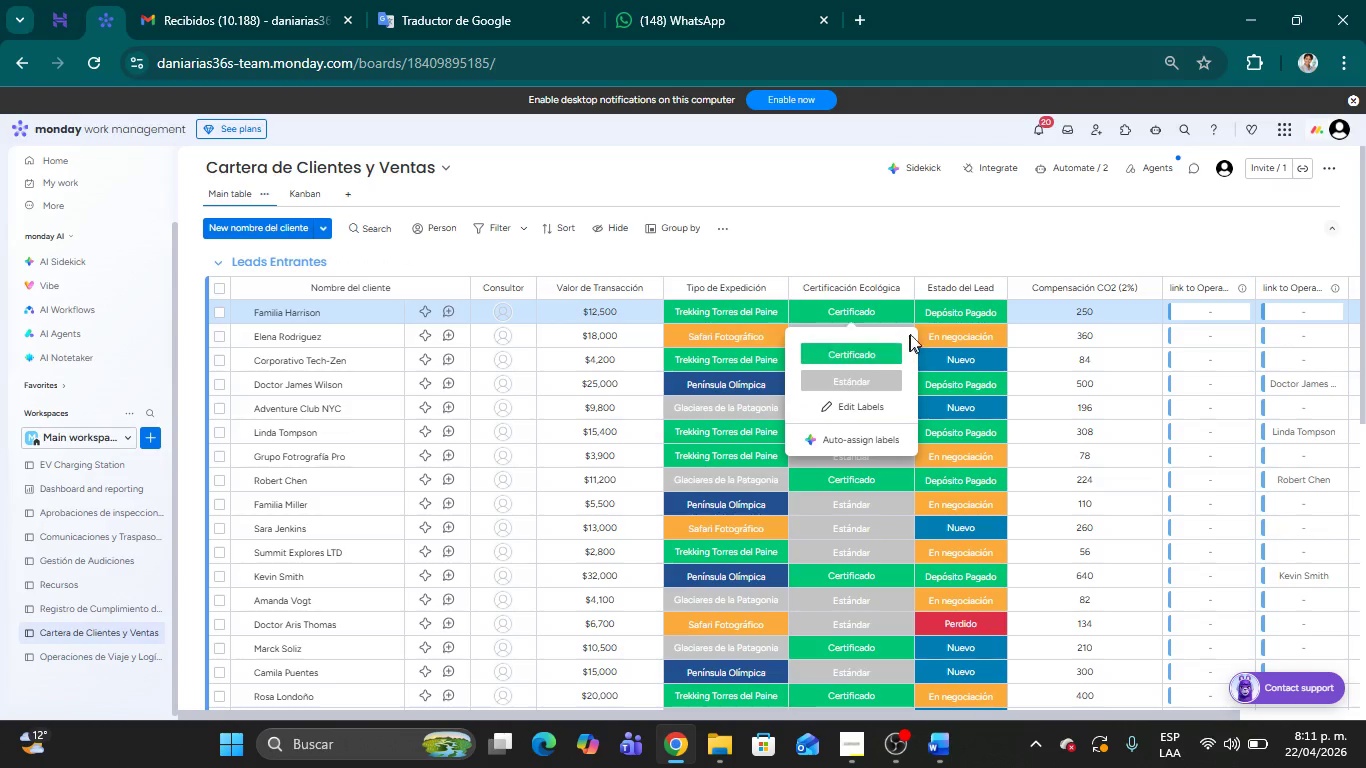 
left_click([940, 308])
 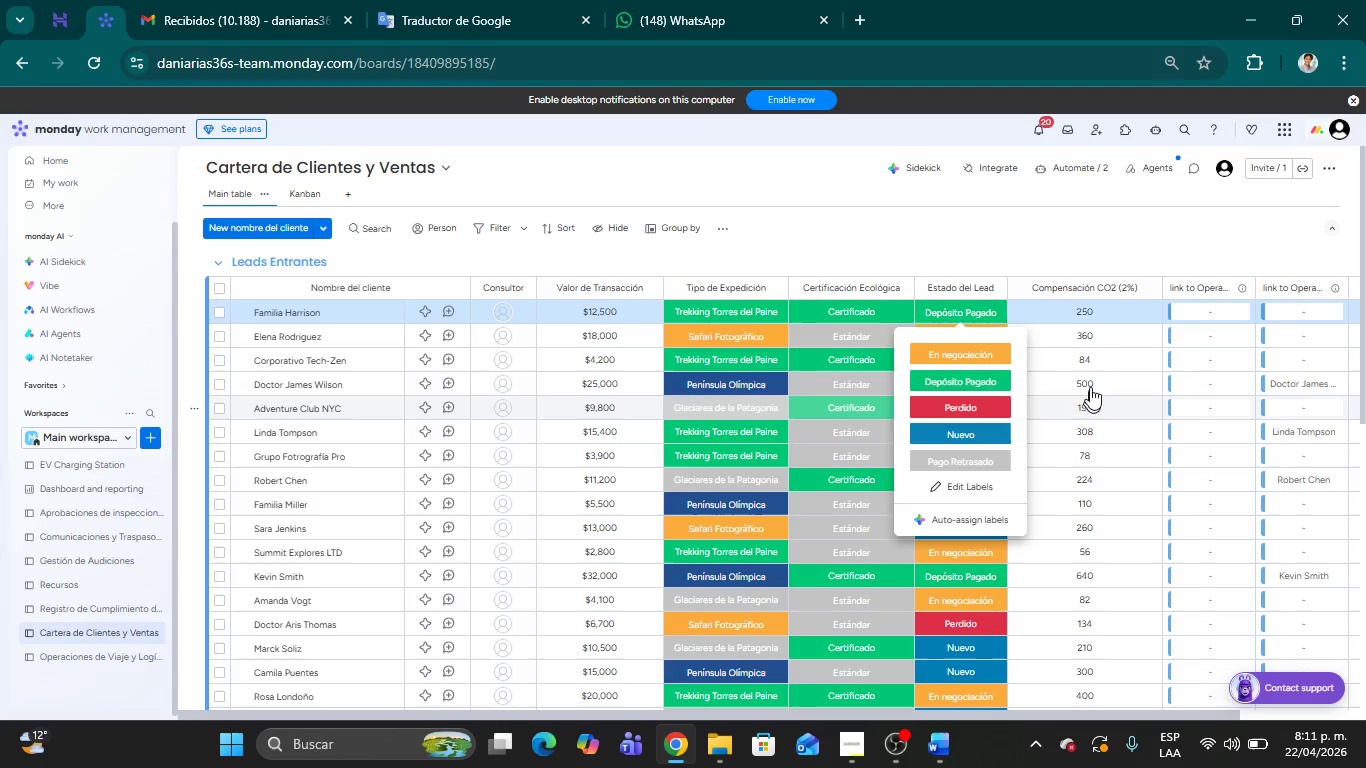 
left_click([1097, 312])
 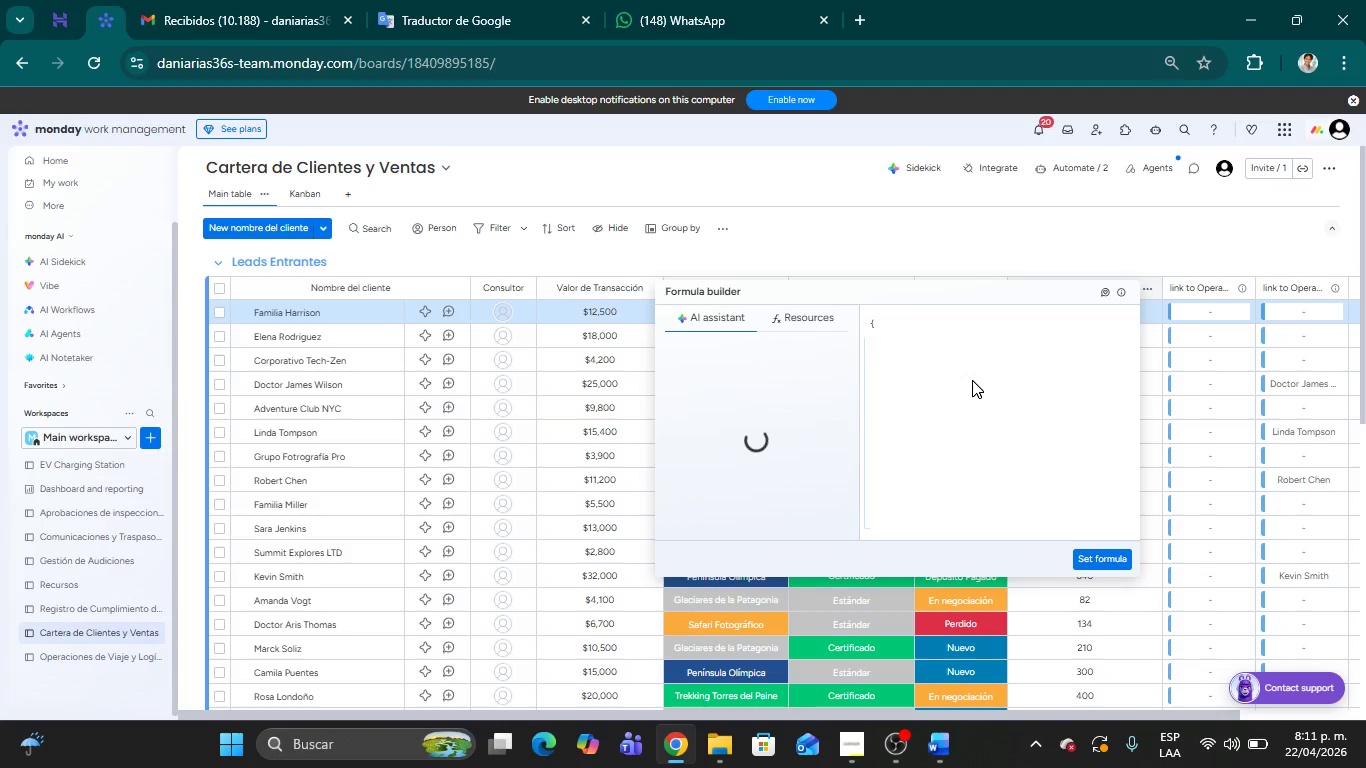 
wait(9.53)
 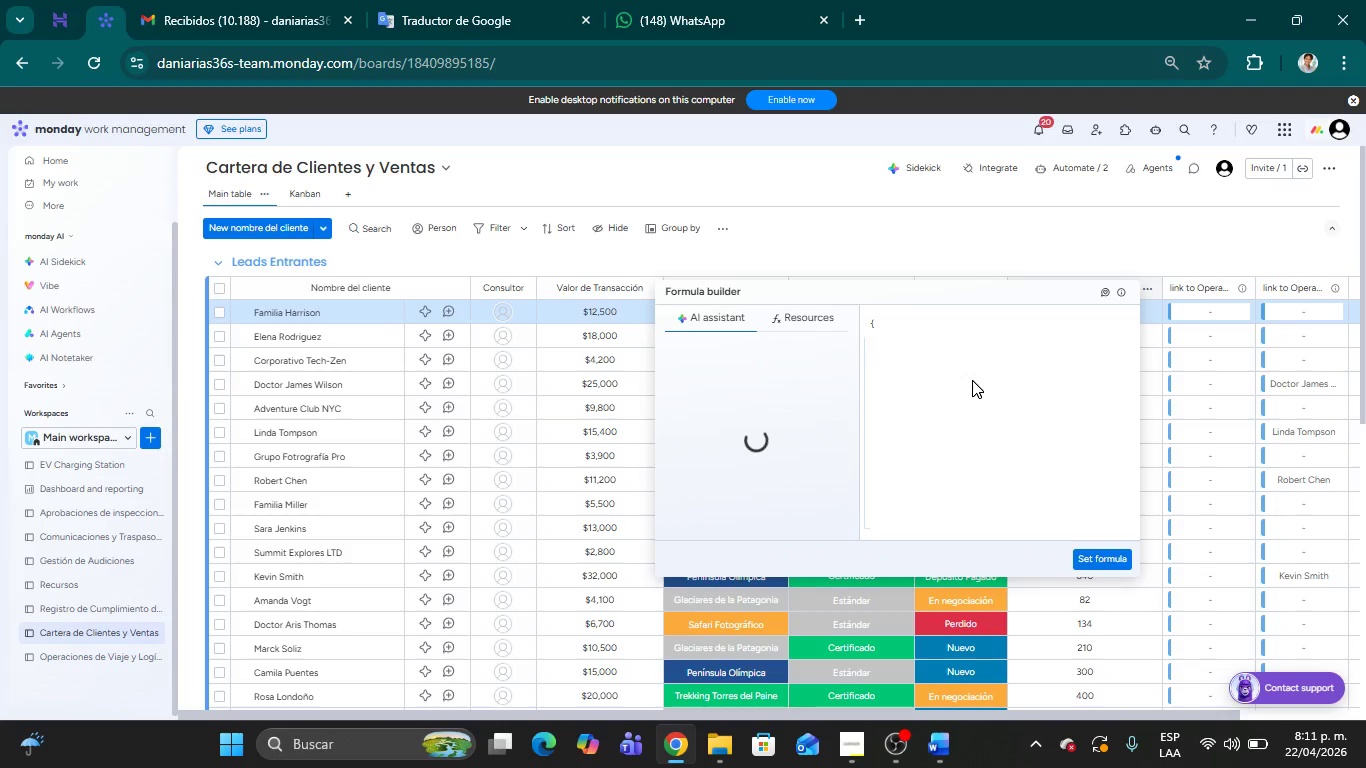 
left_click([1123, 245])
 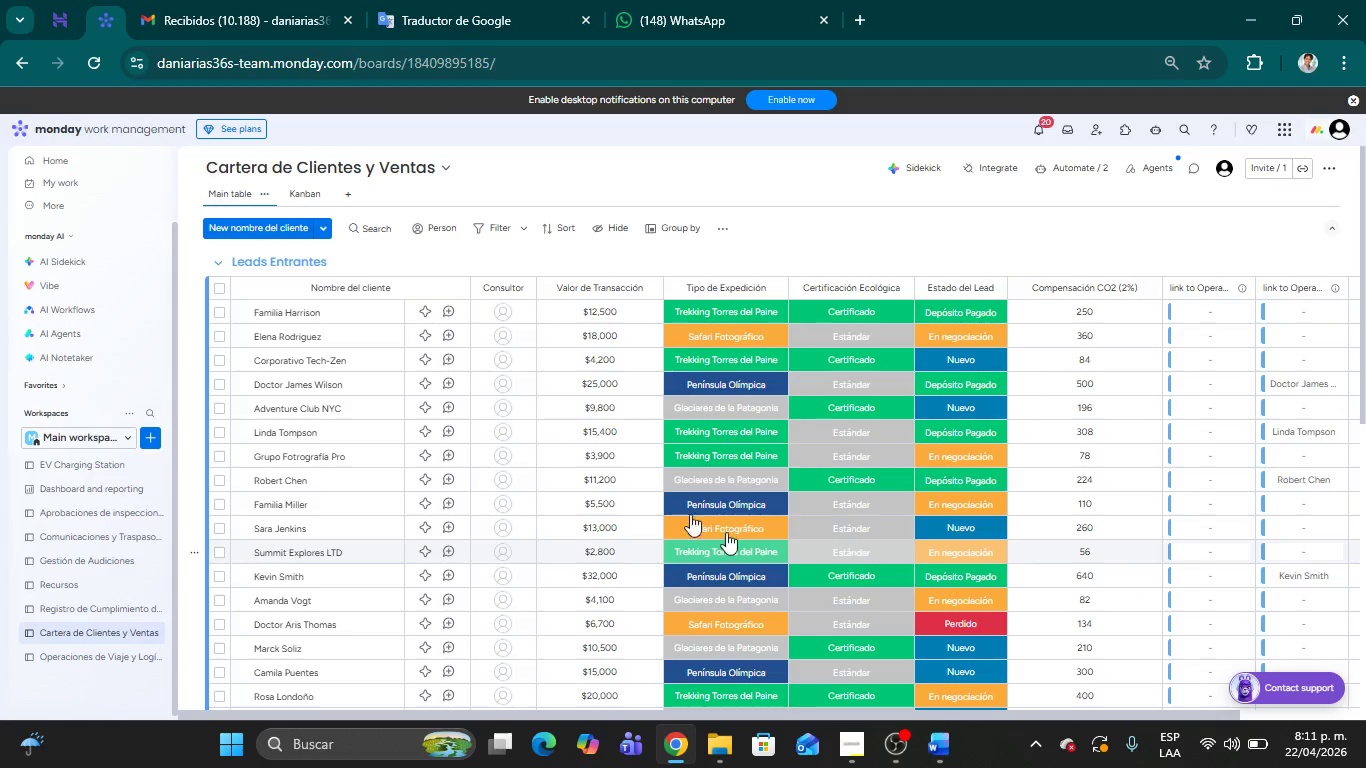 
left_click([320, 577])
 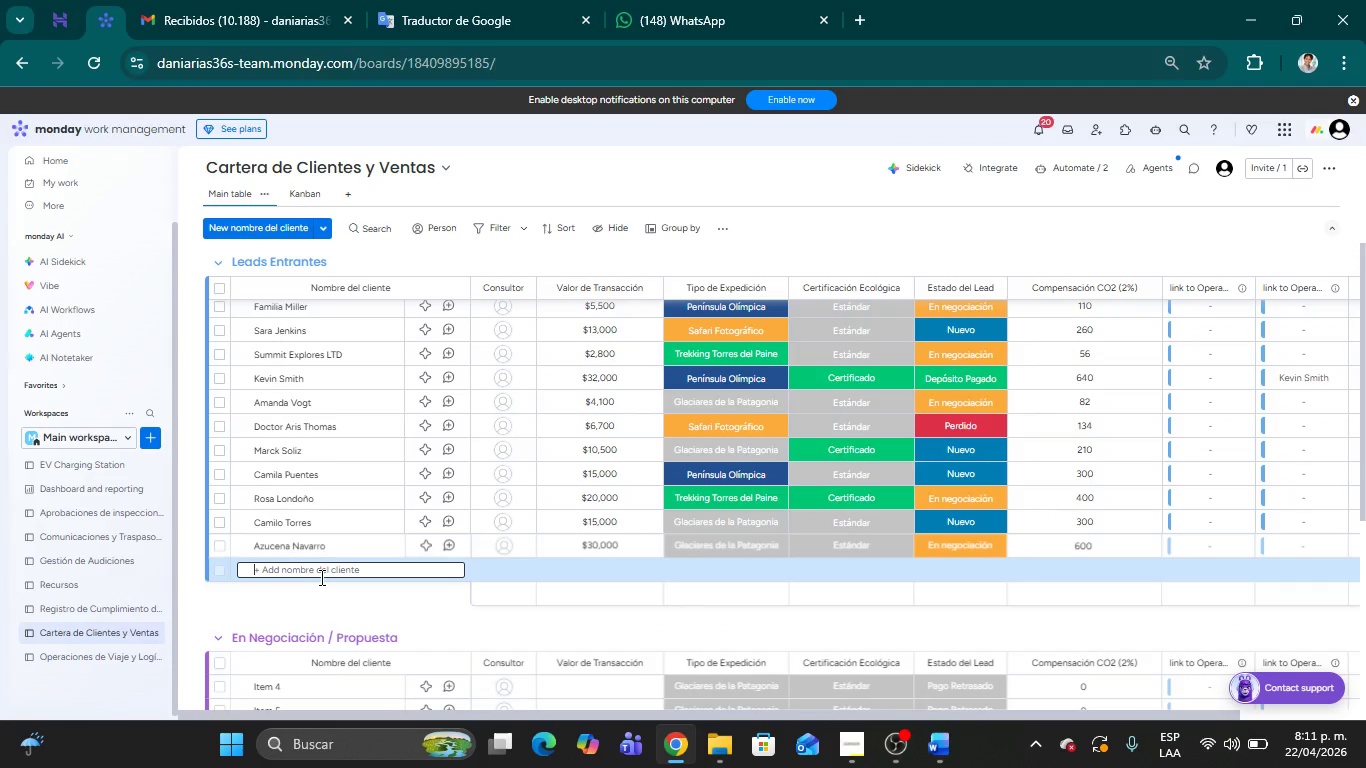 
type(Rodl)
 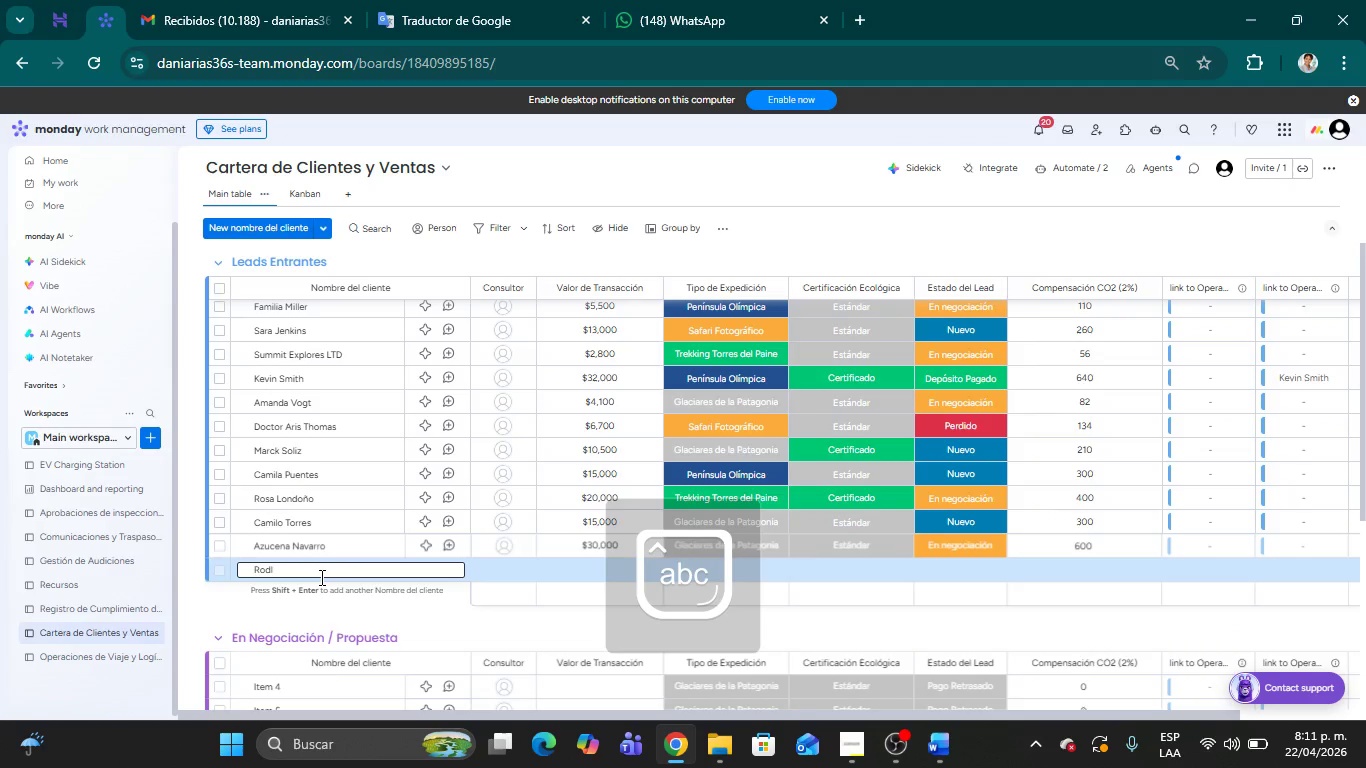 
scroll: coordinate [872, 426], scroll_direction: down, amount: 2.0
 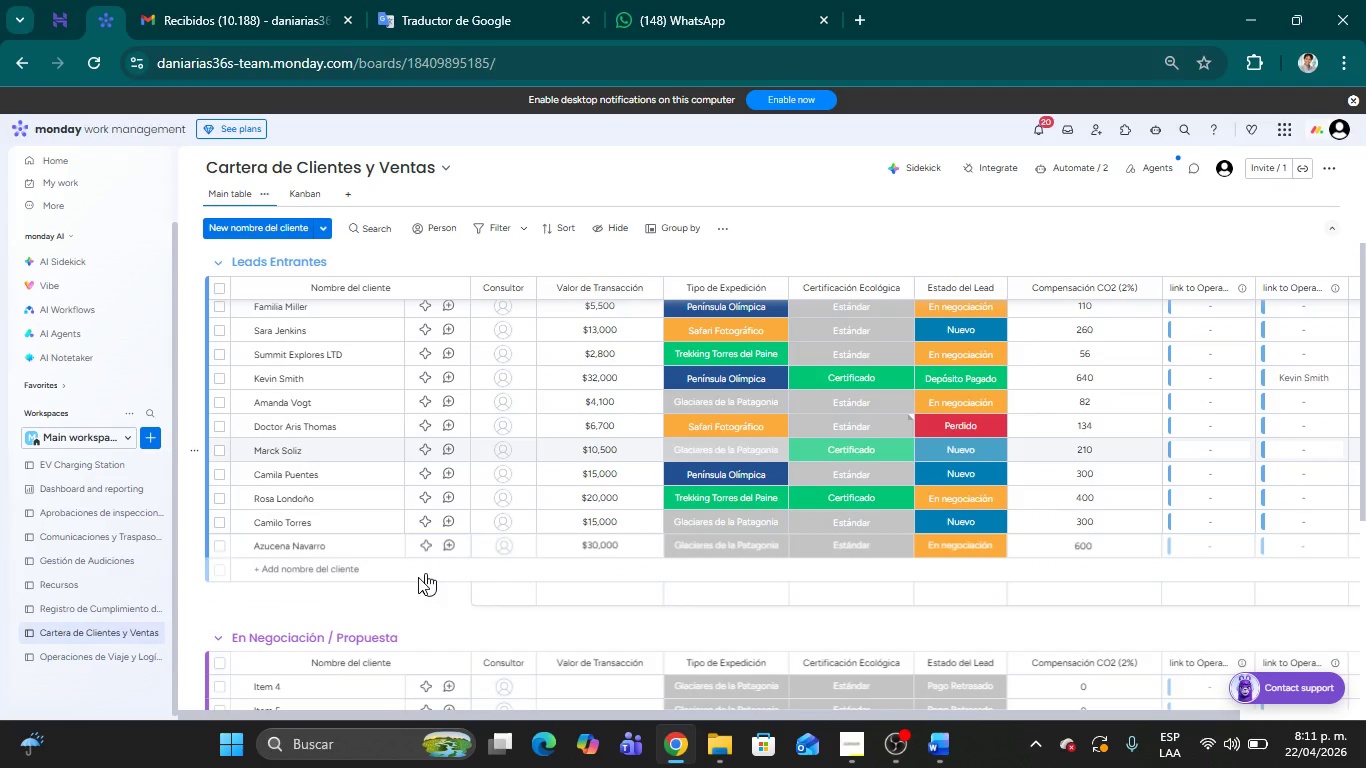 
key(Backspace)
type(olfo )
 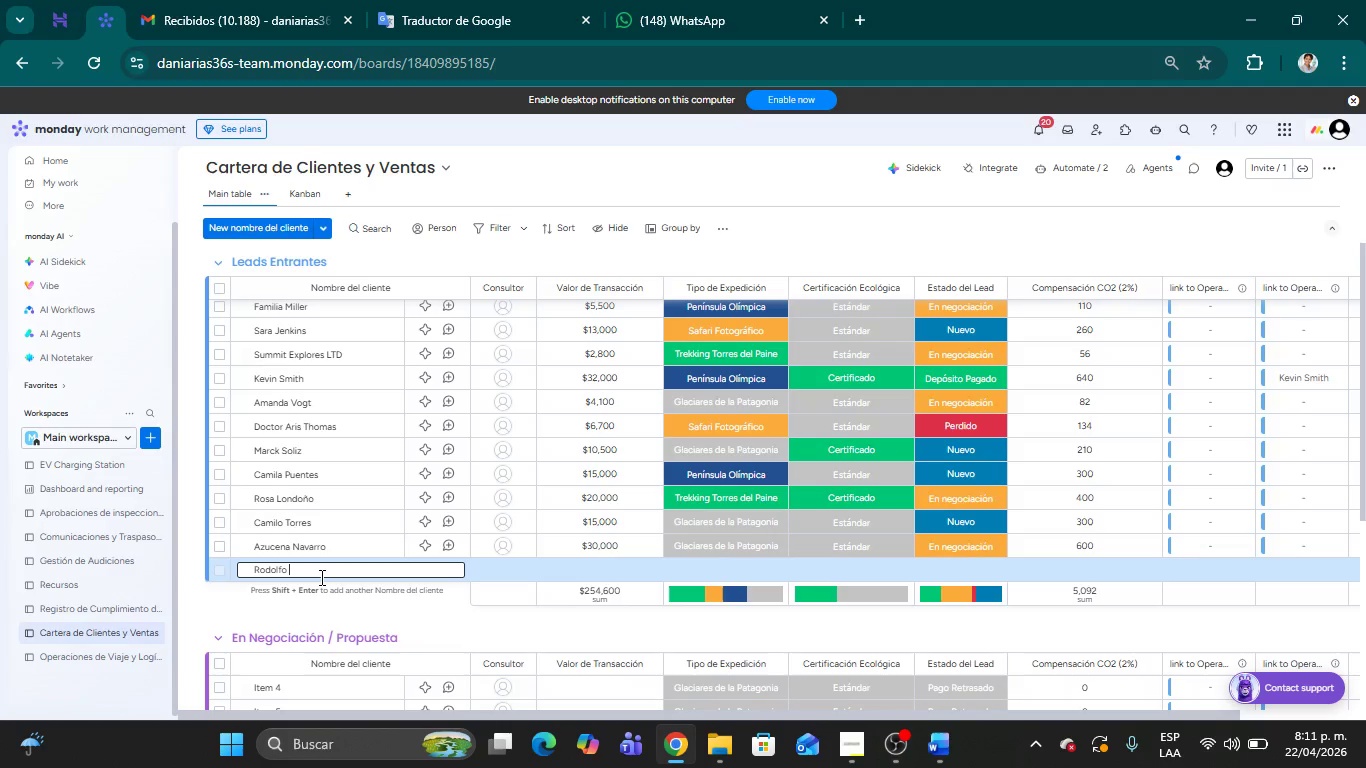 
type(Ariza)
 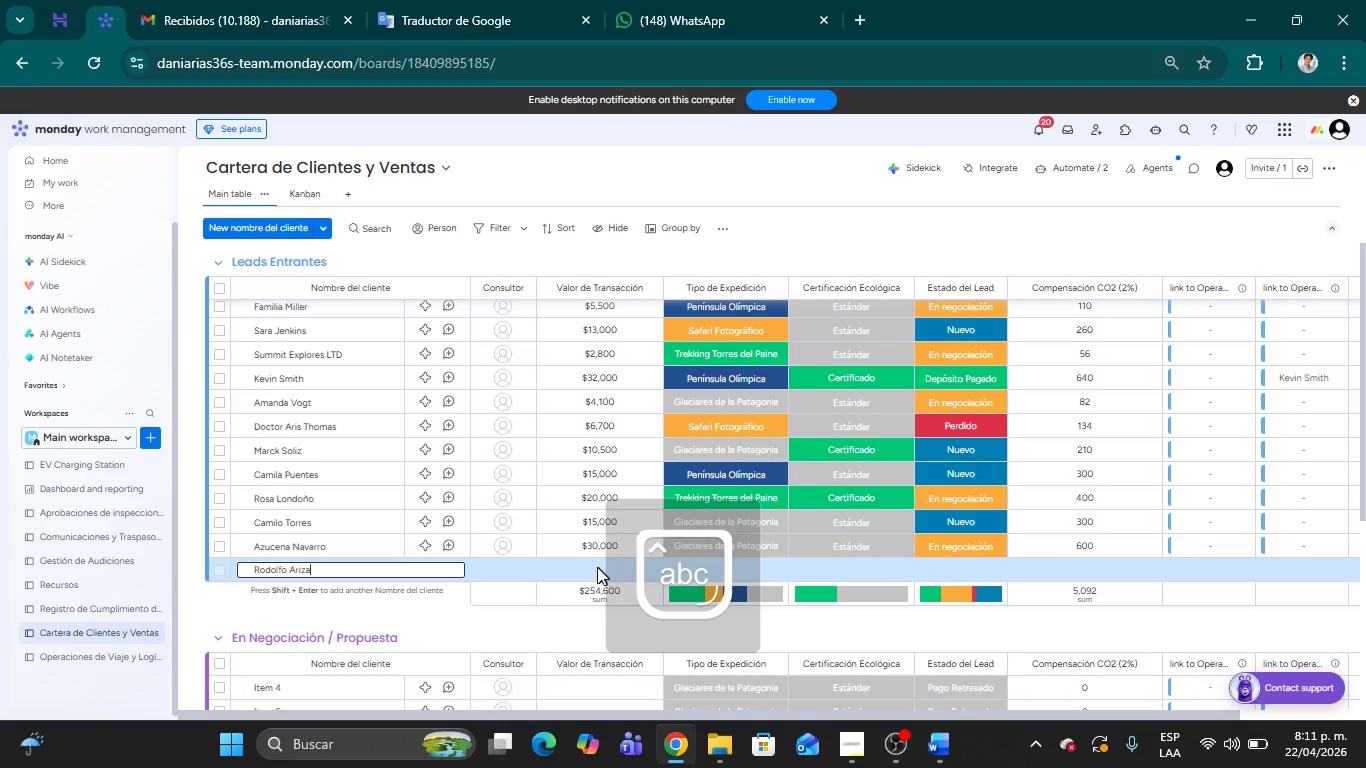 
left_click([594, 567])
 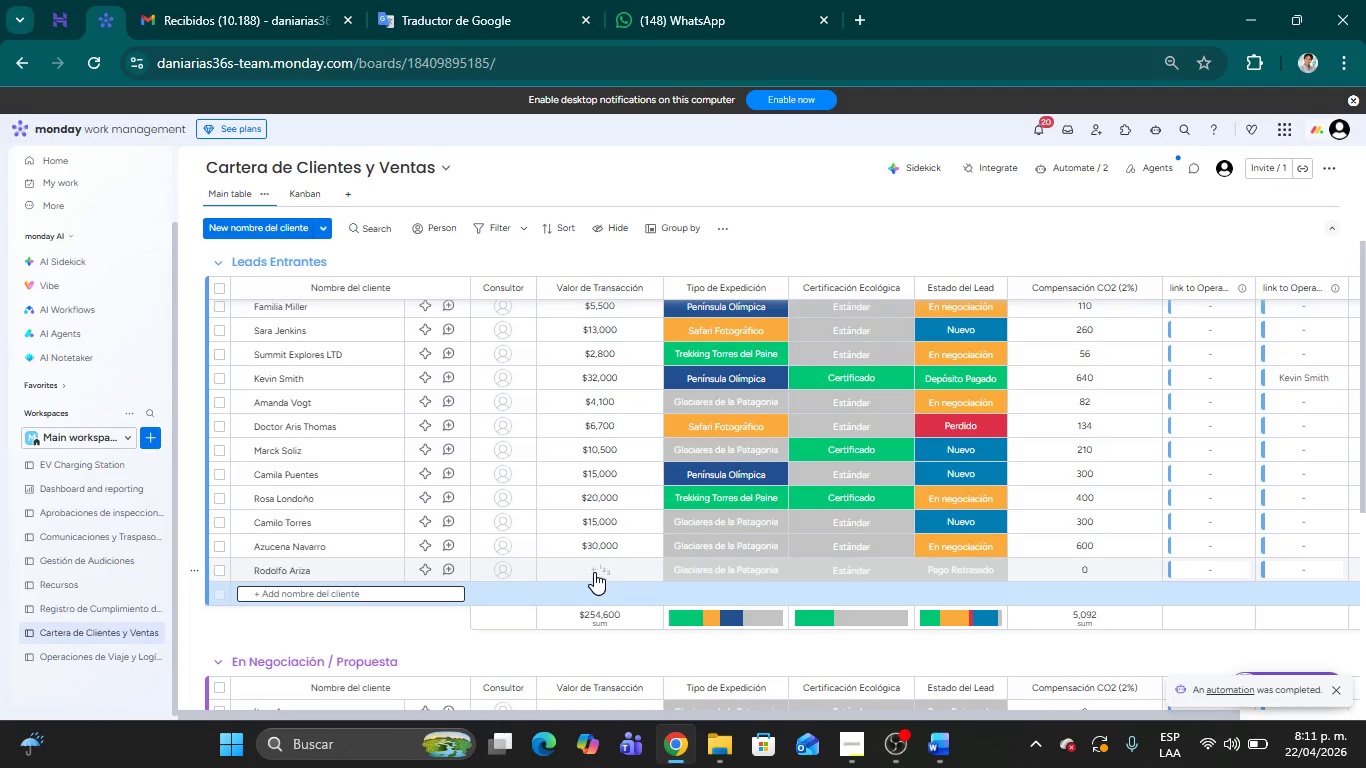 
left_click([599, 566])
 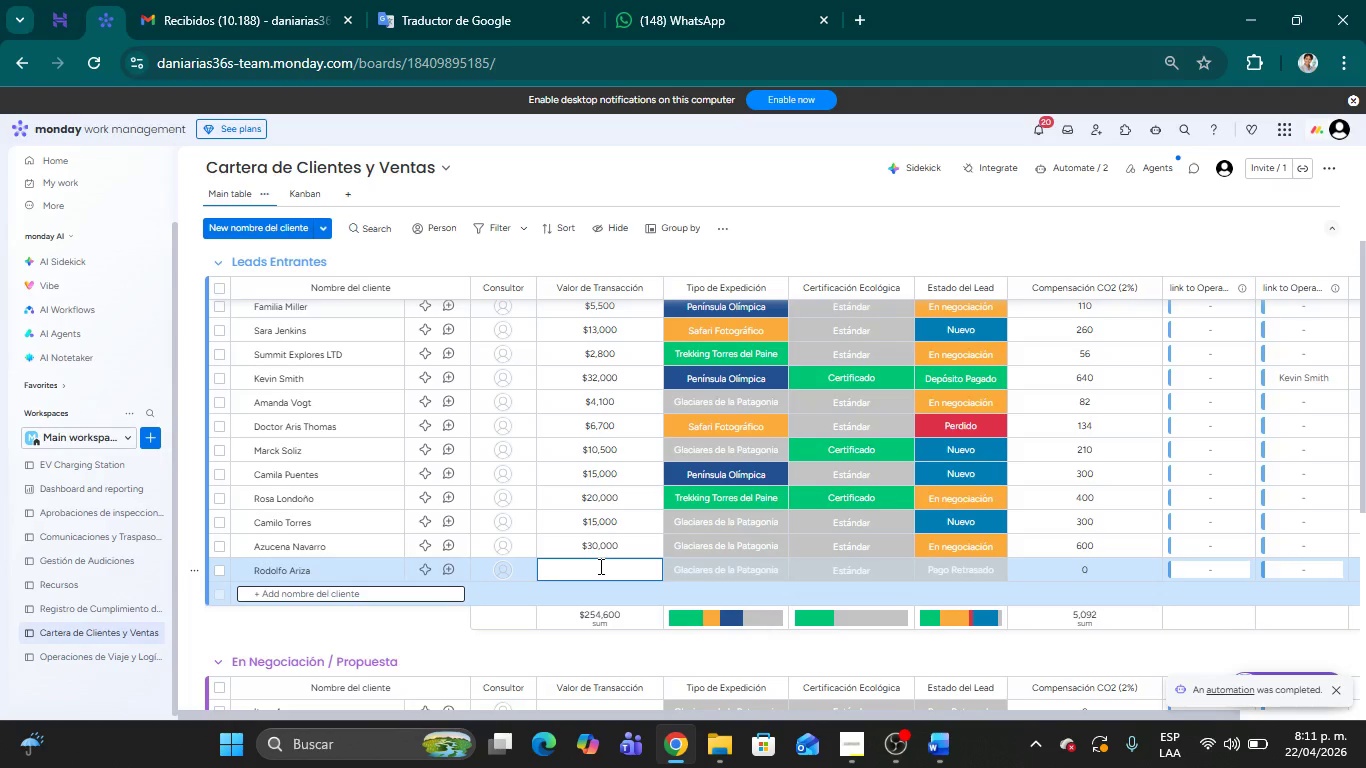 
key(8)
 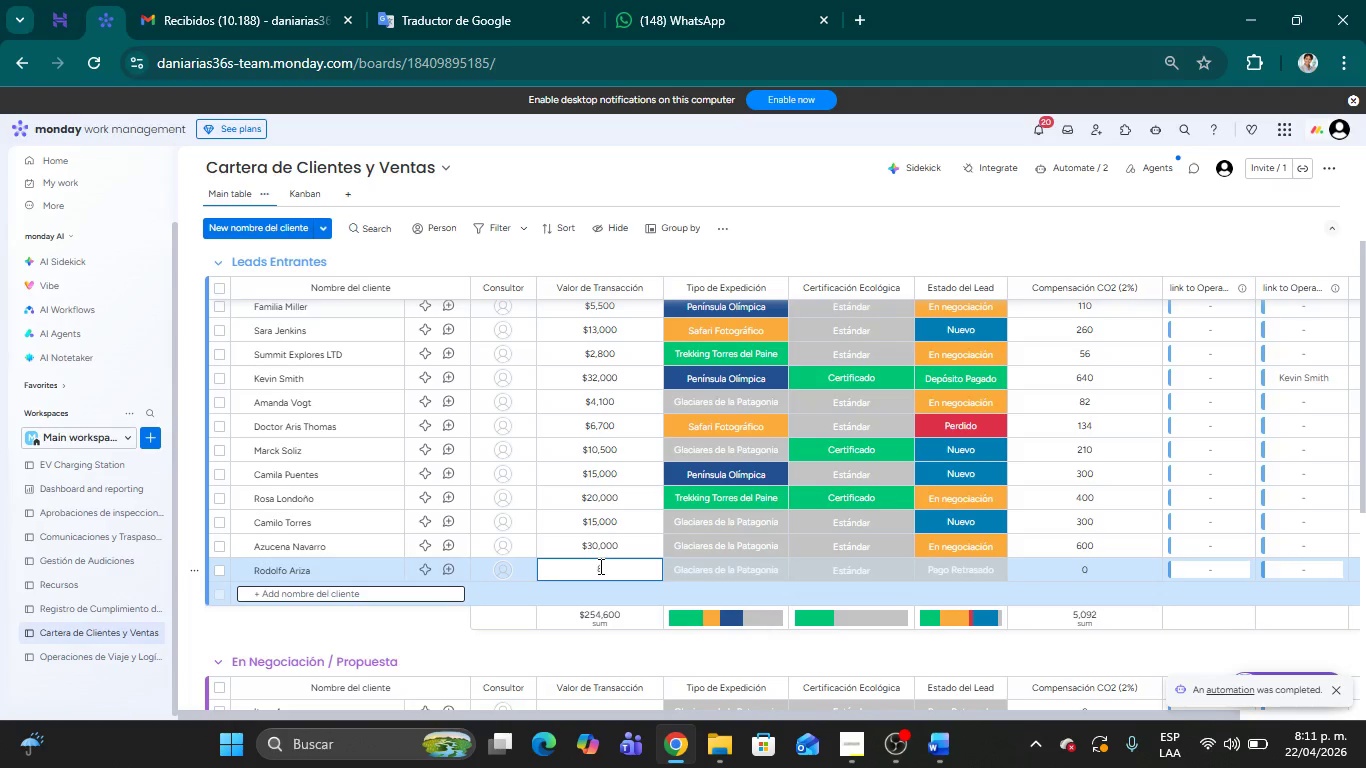 
type(000)
 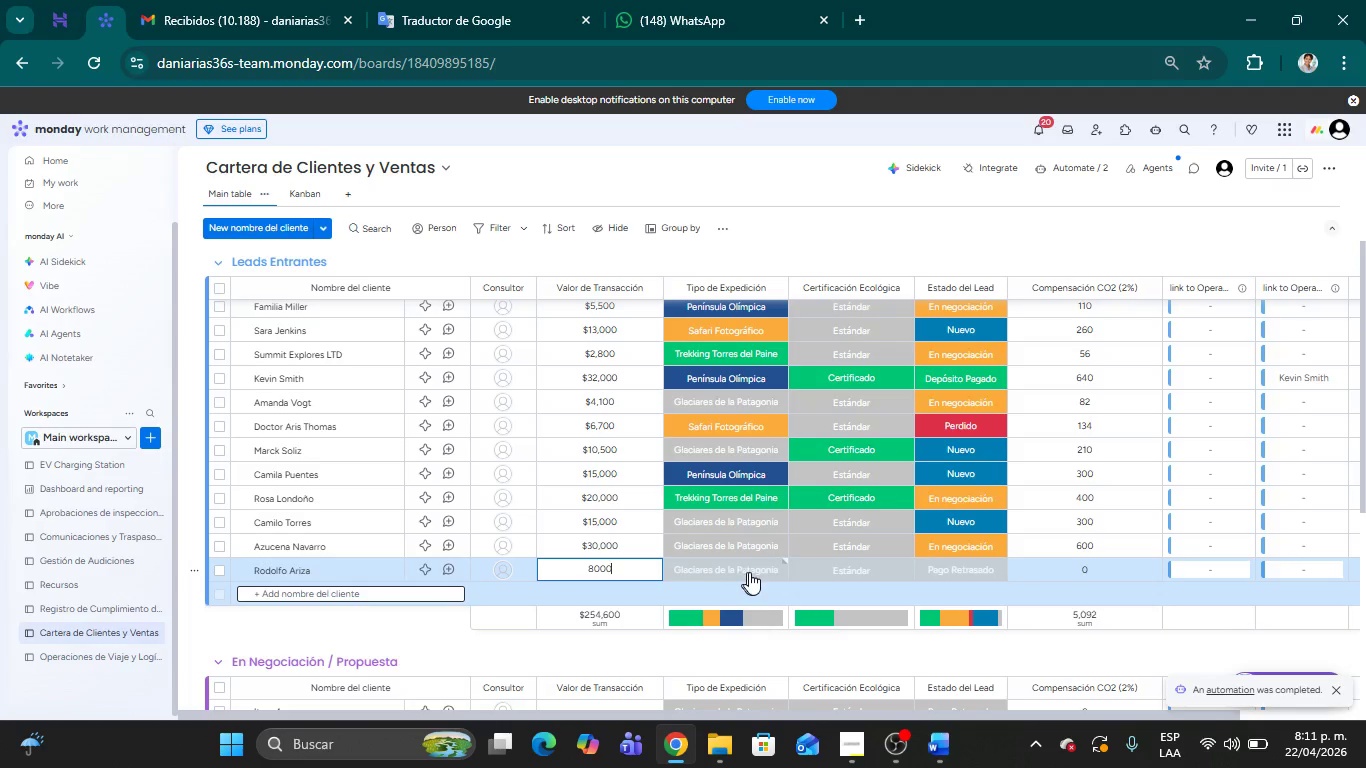 
left_click([755, 572])
 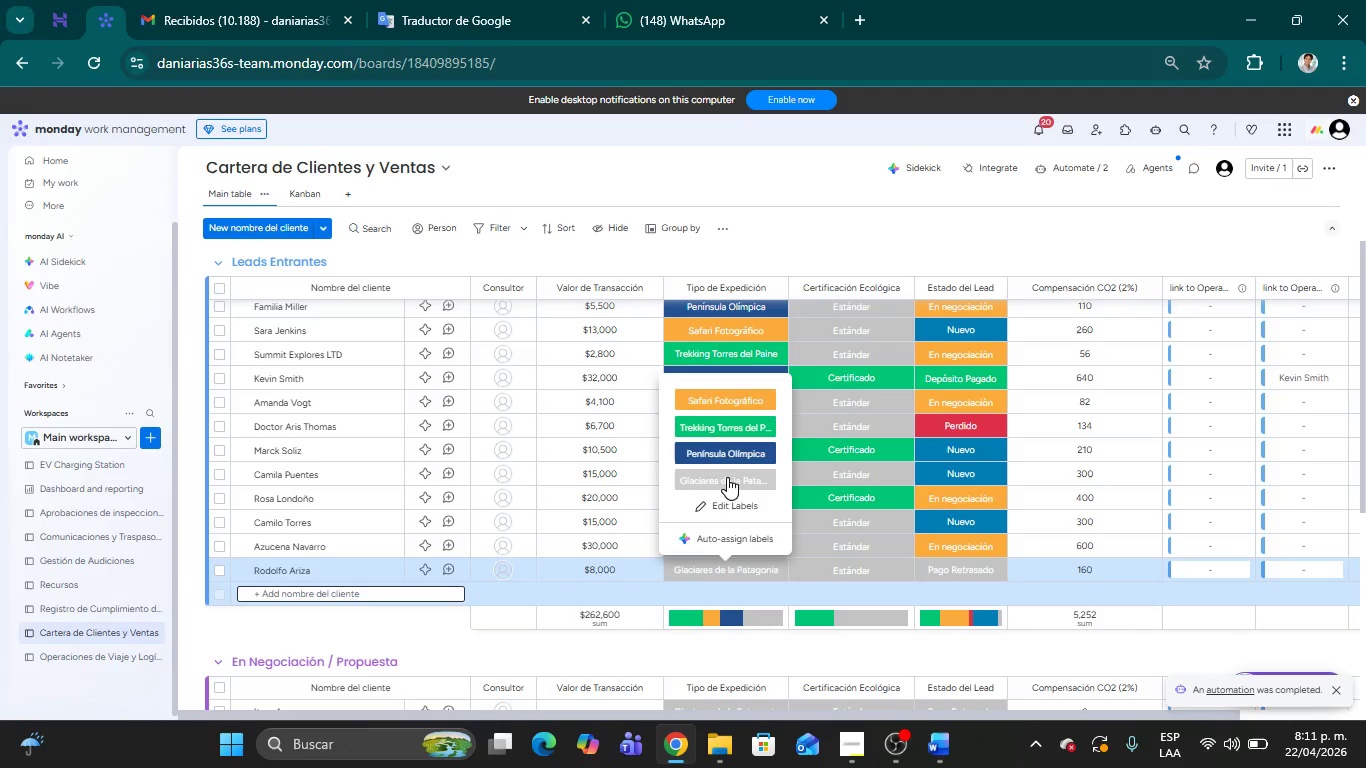 
left_click([721, 449])
 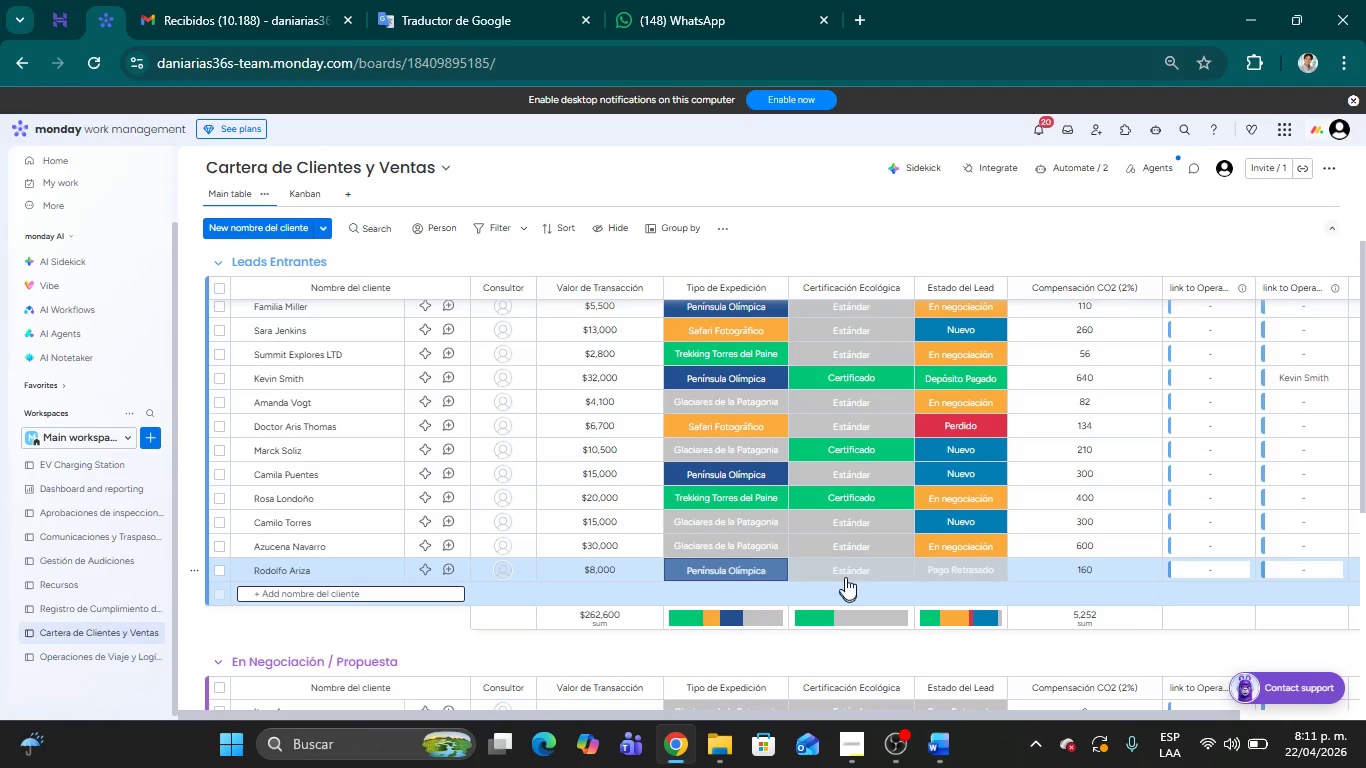 
left_click([845, 572])
 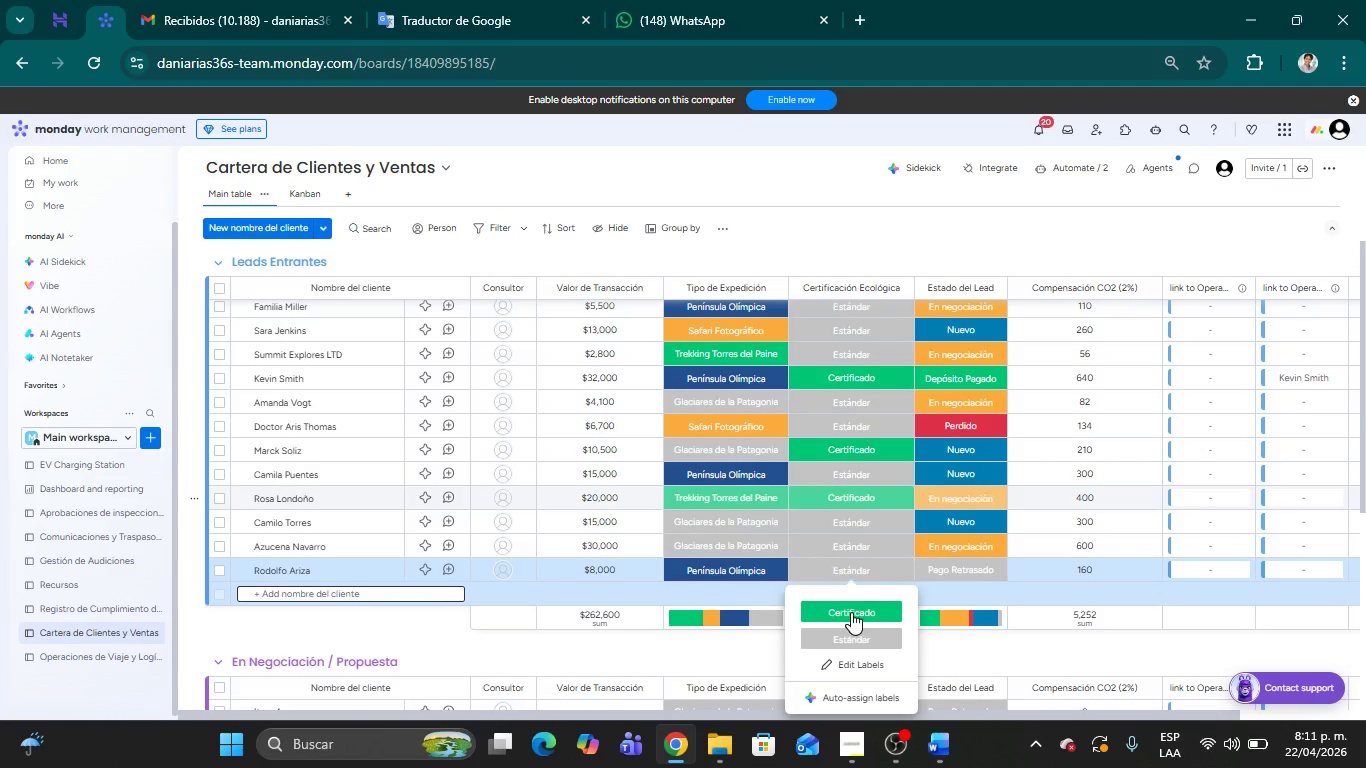 
left_click([851, 612])
 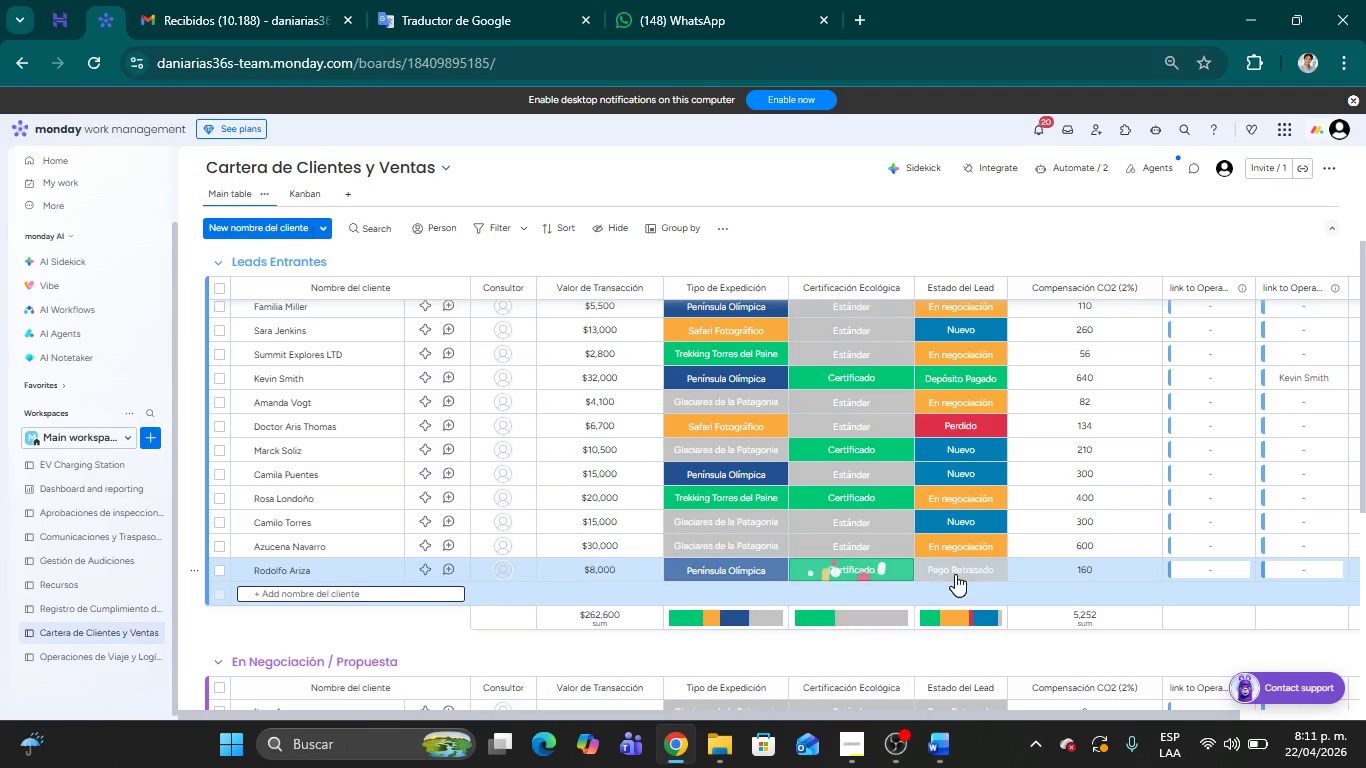 
left_click([956, 570])
 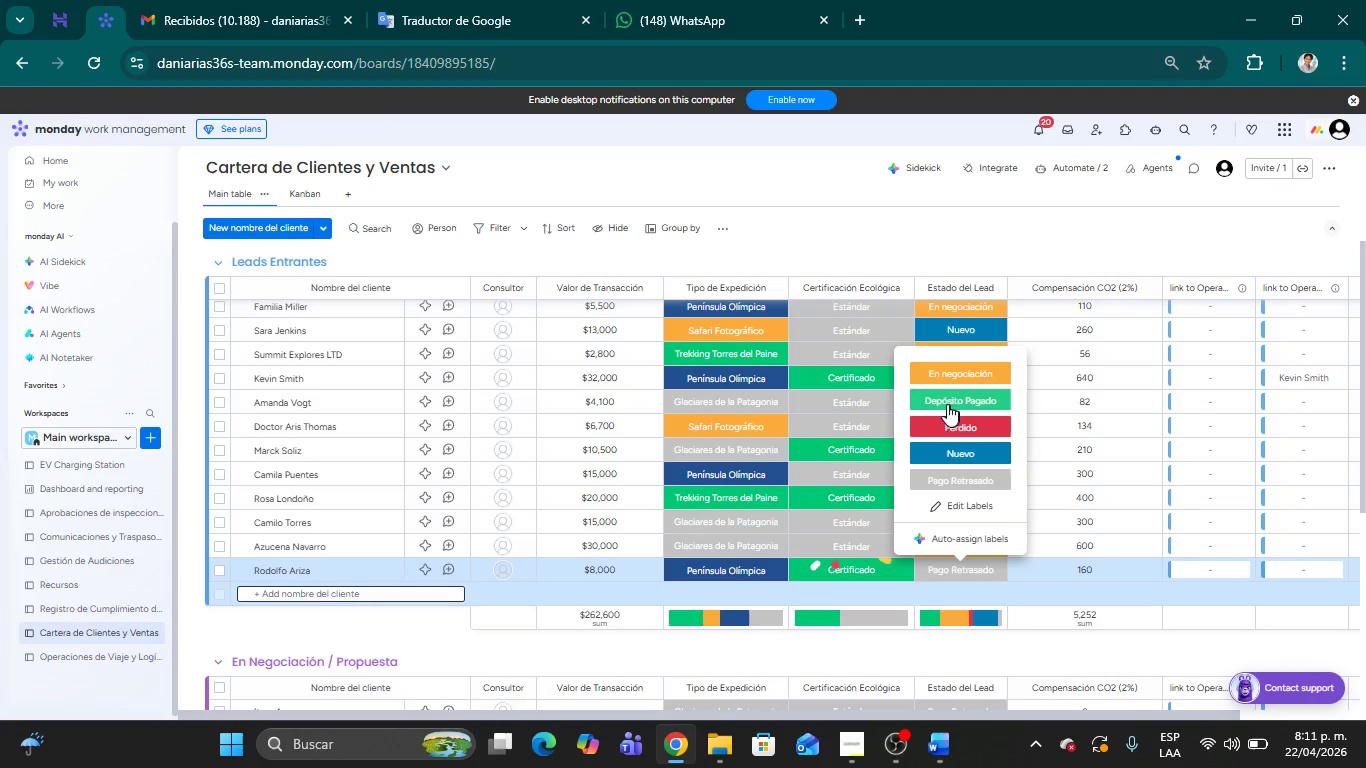 
left_click([944, 400])
 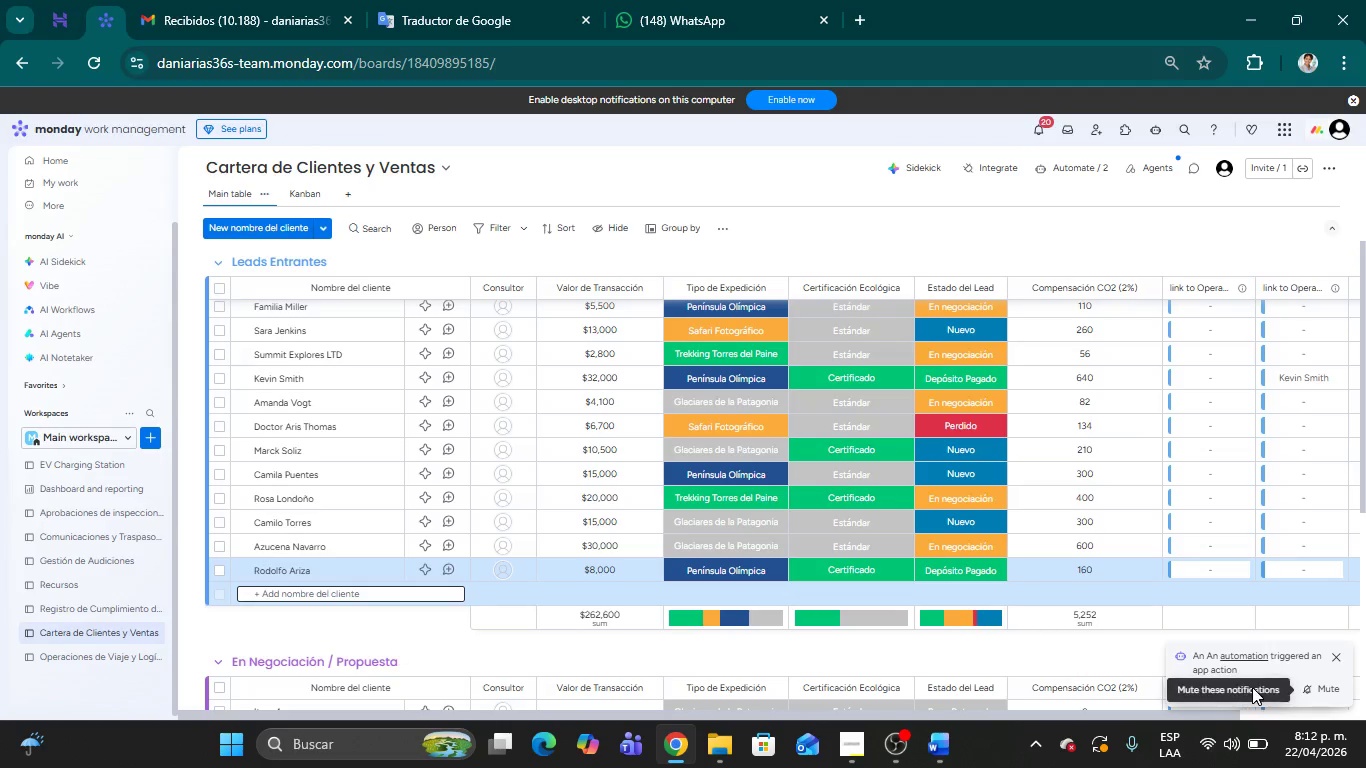 
wait(7.59)
 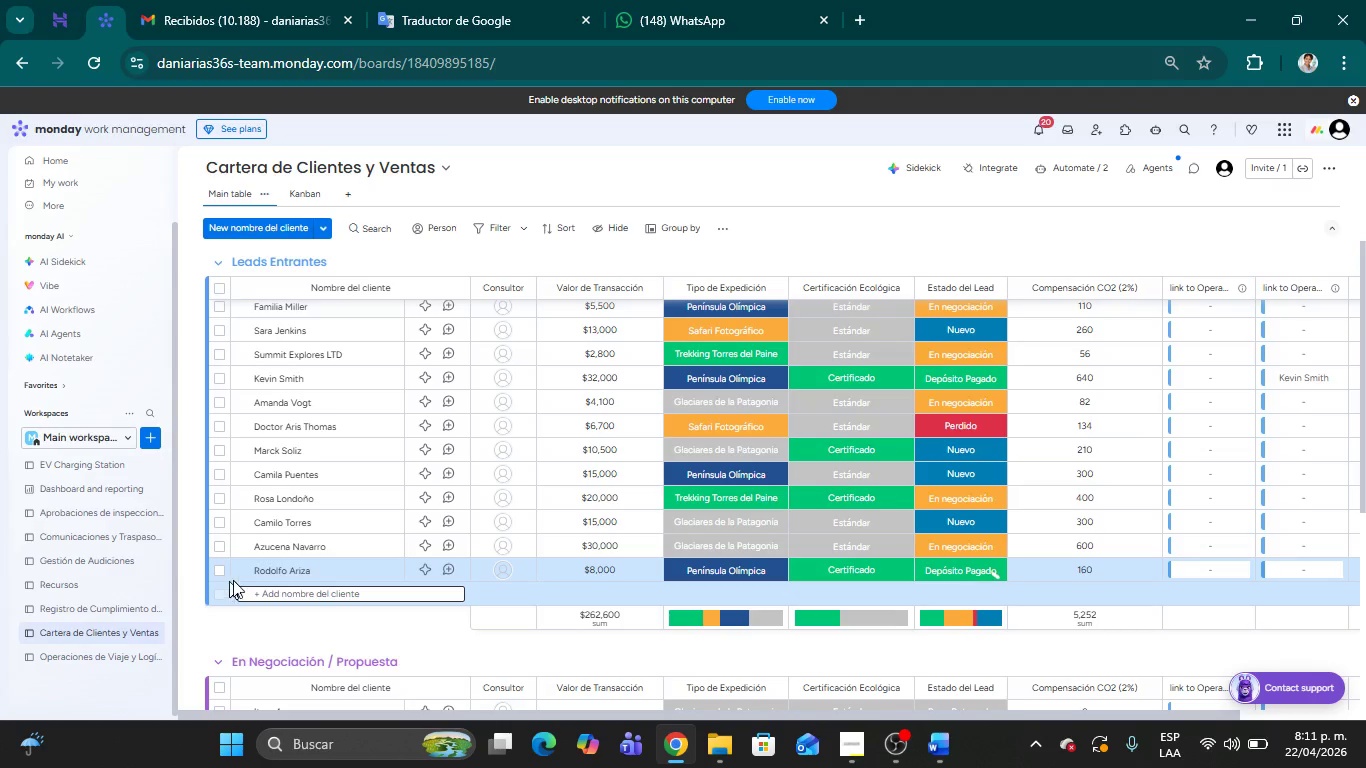 
left_click([79, 651])
 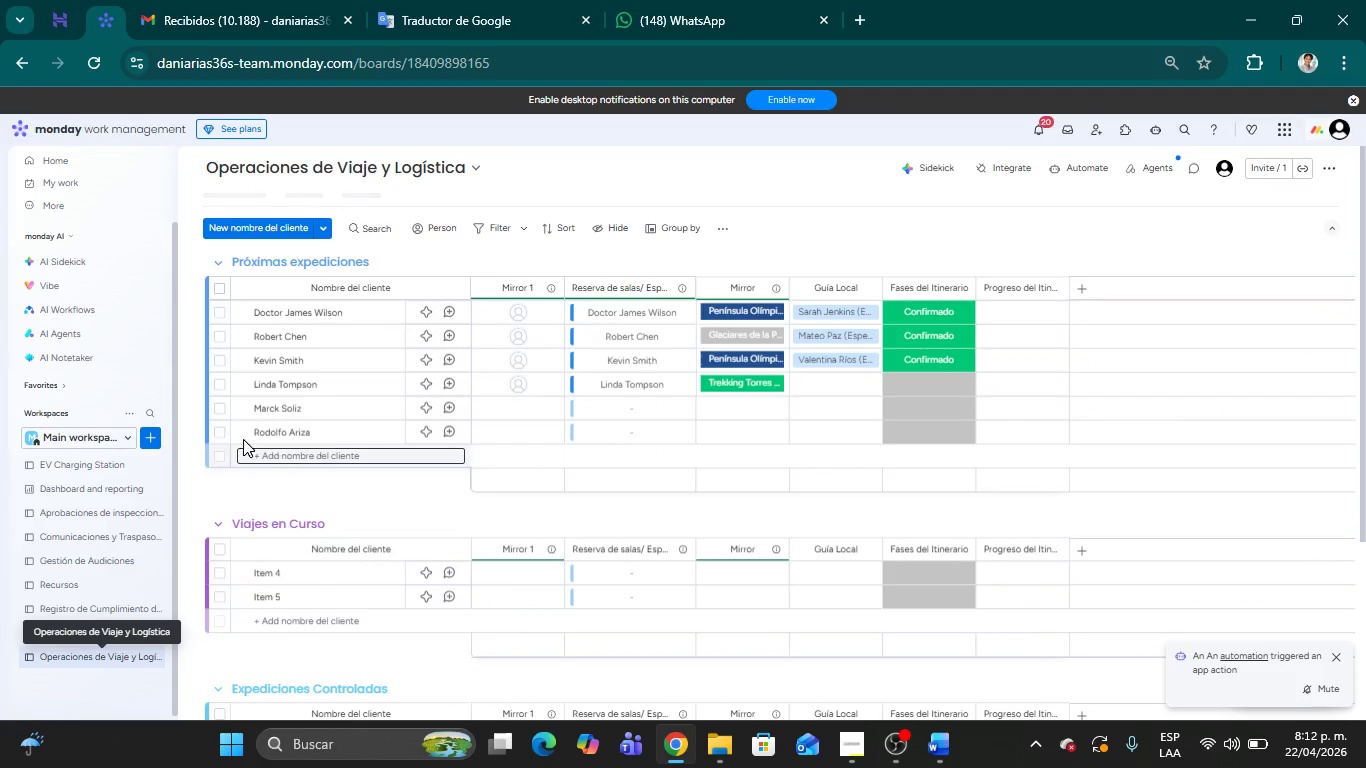 
left_click([223, 438])
 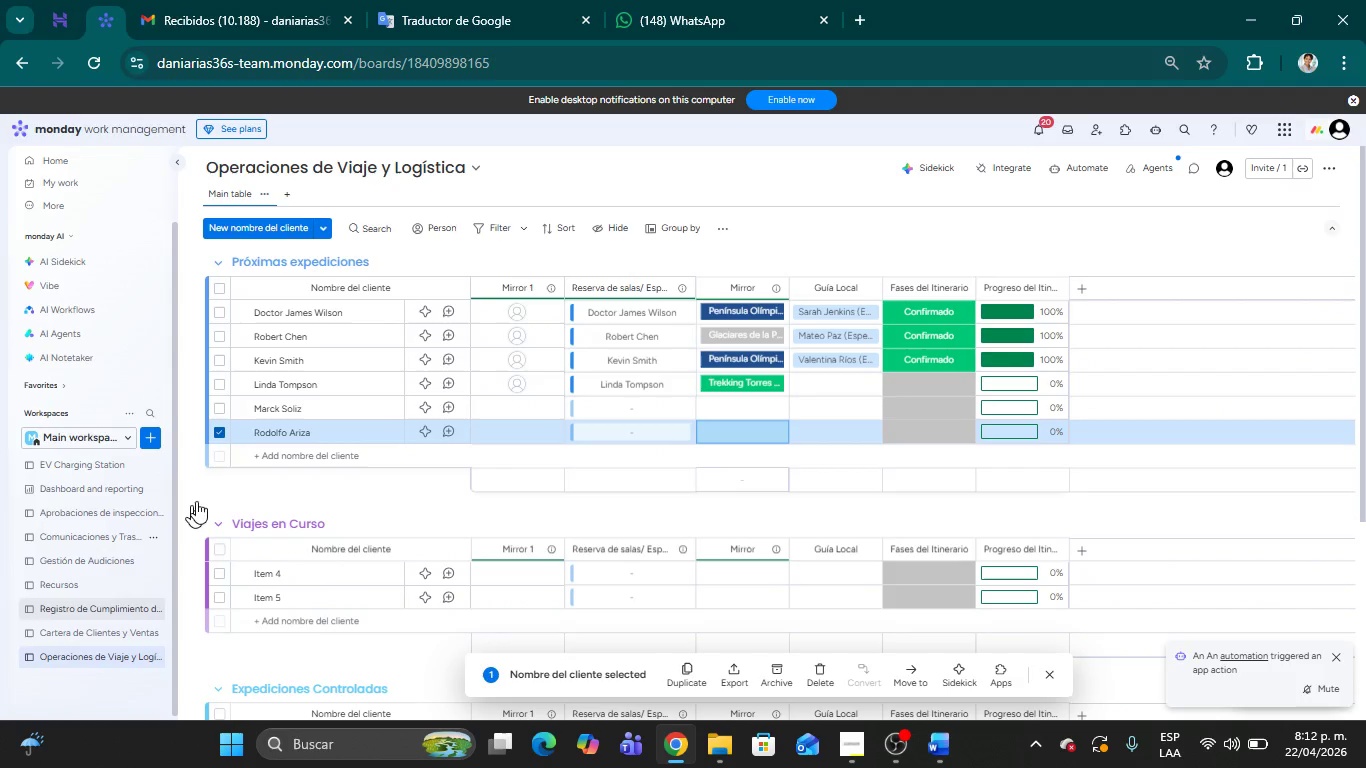 
left_click([215, 436])
 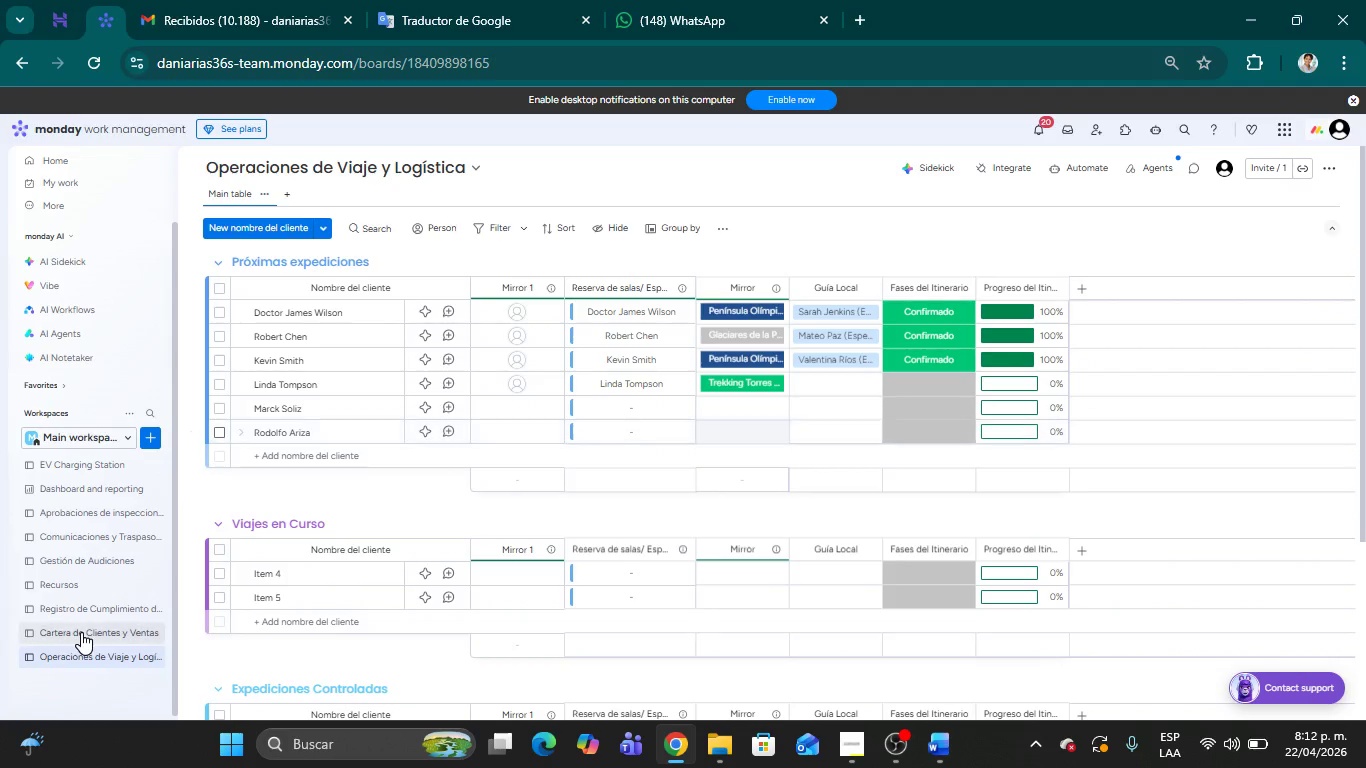 
left_click([81, 632])
 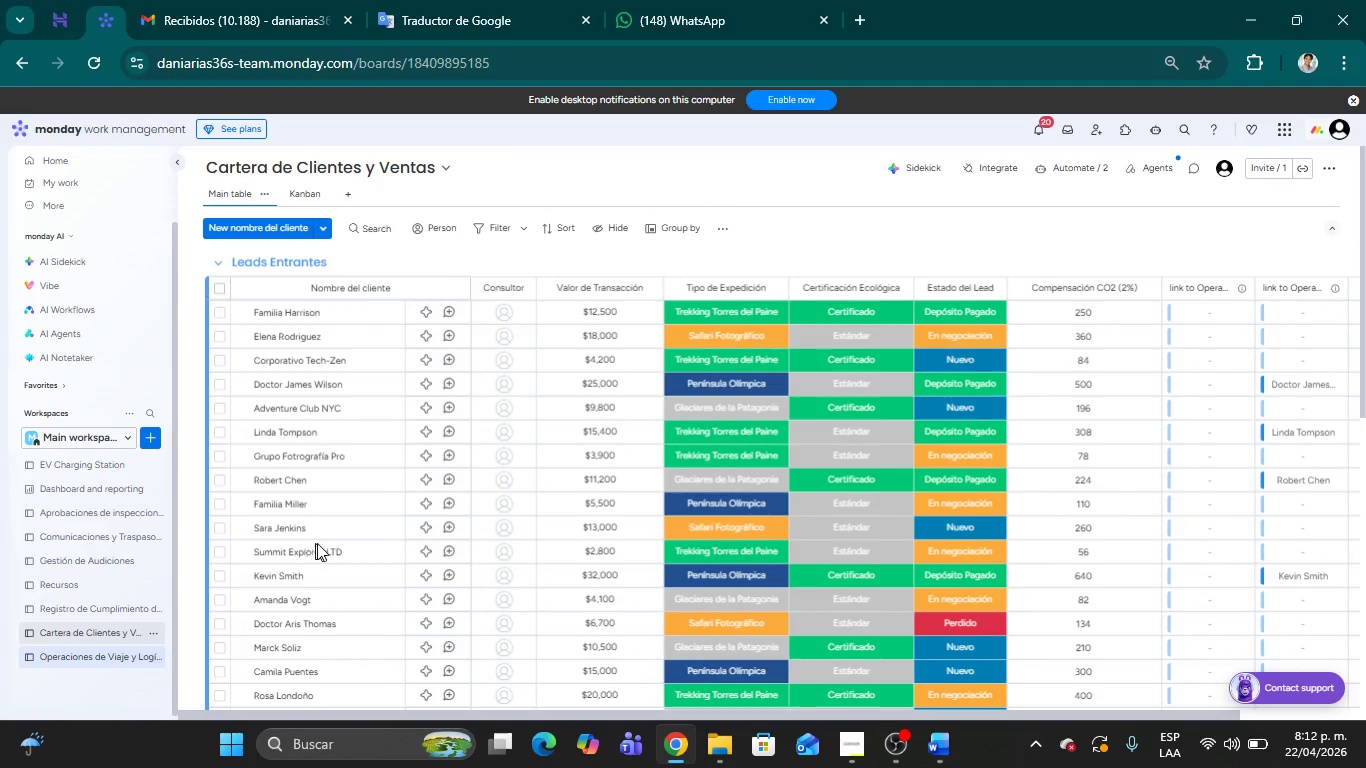 
scroll: coordinate [342, 541], scroll_direction: down, amount: 1.0
 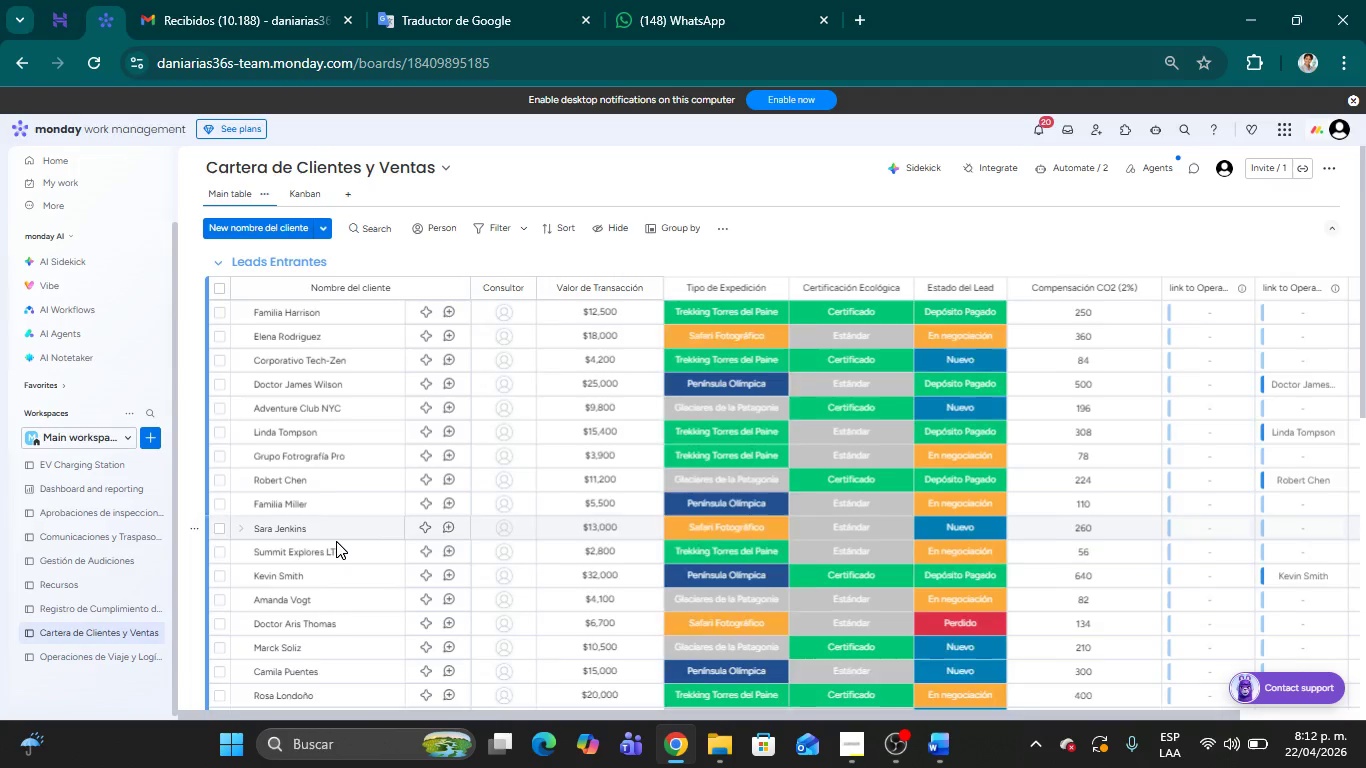 
left_click([269, 597])
 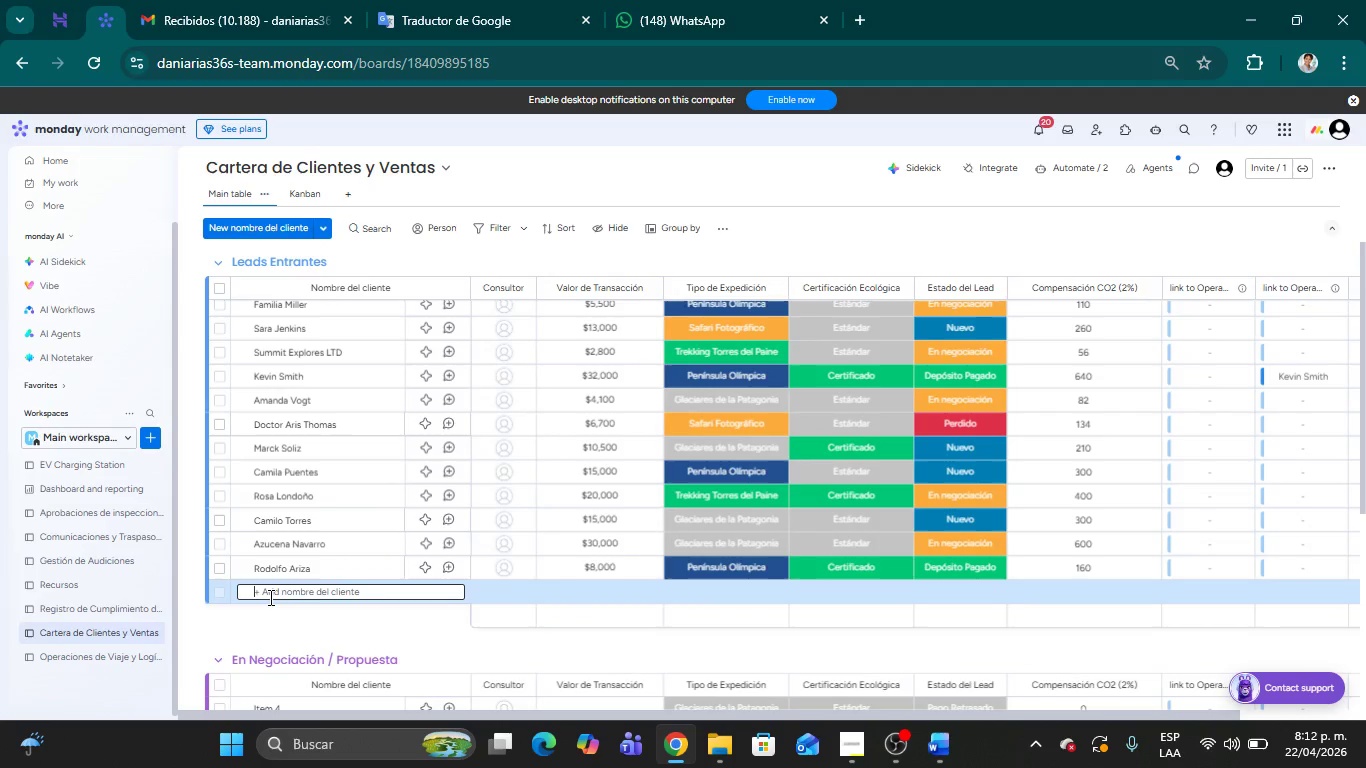 
scroll: coordinate [336, 541], scroll_direction: down, amount: 5.0
 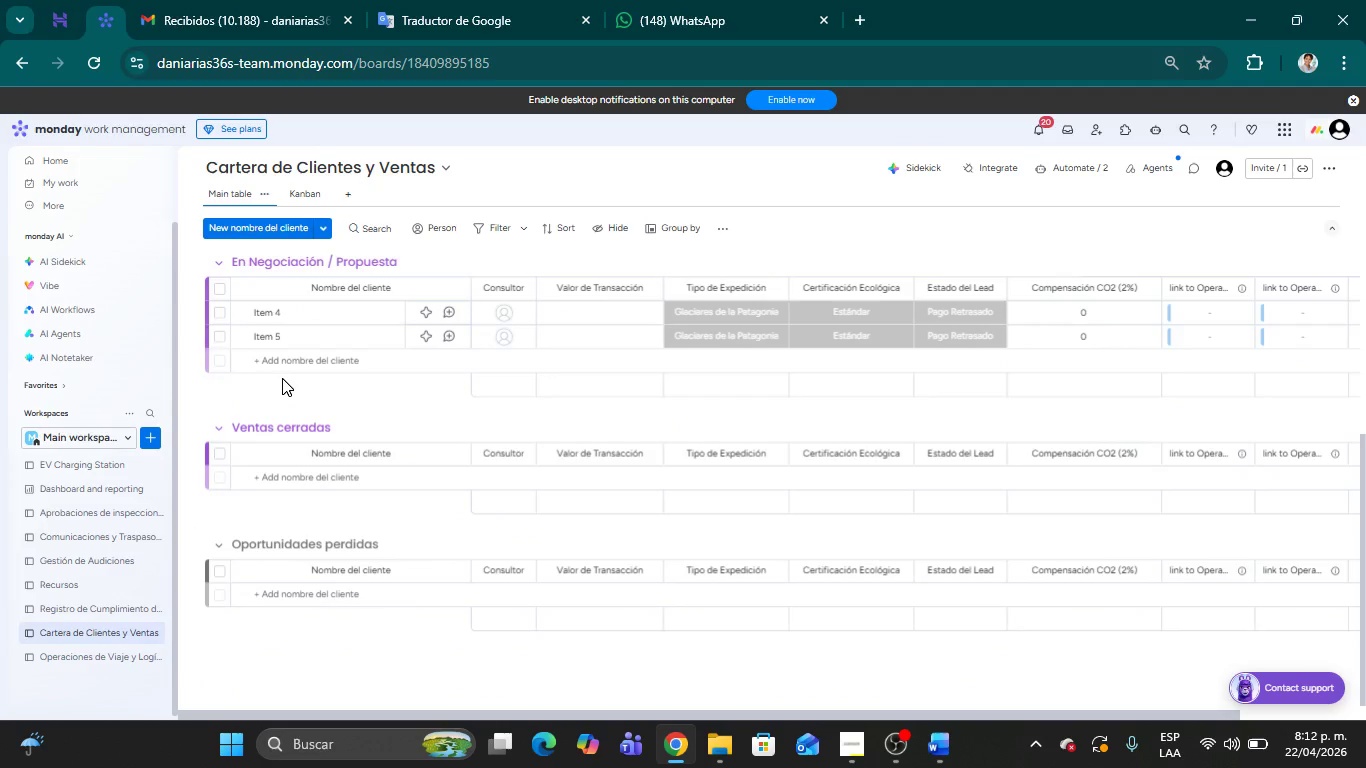 
key(CapsLock)
 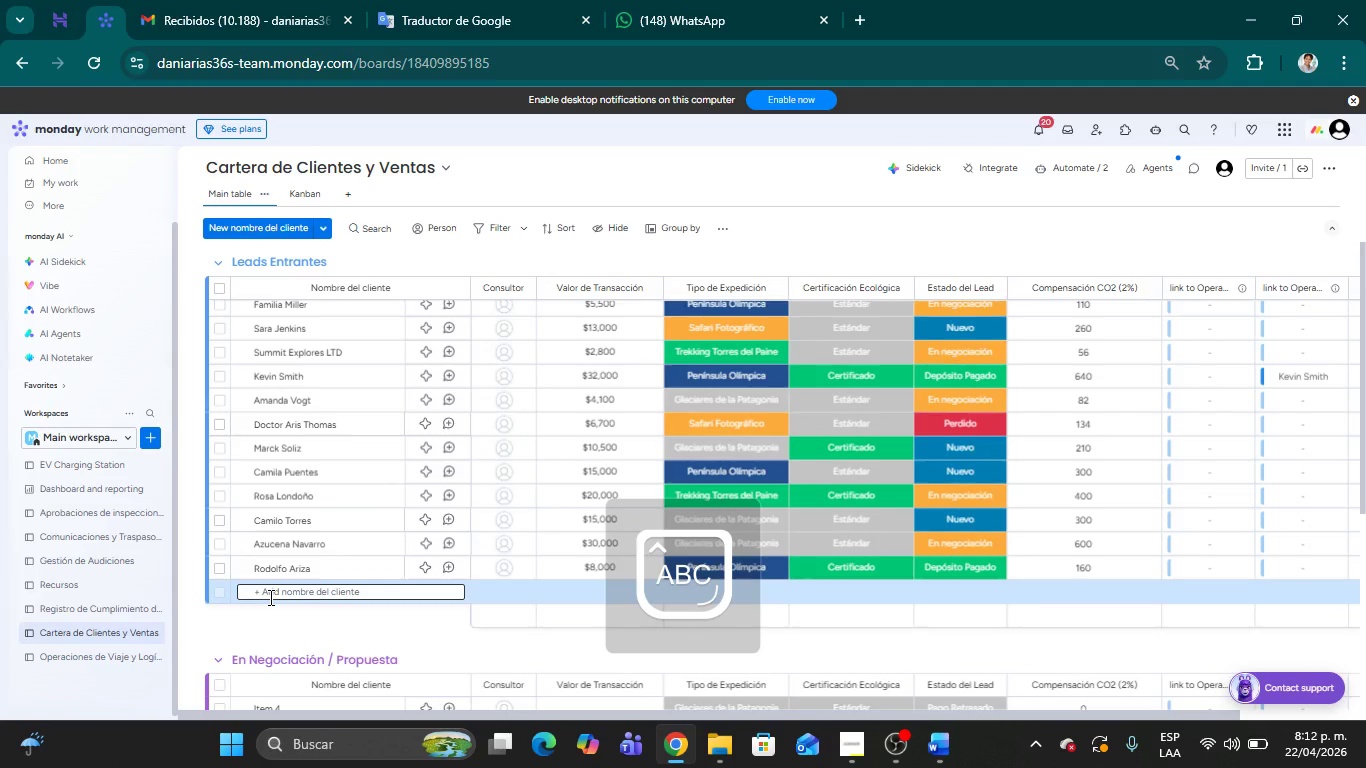 
scroll: coordinate [314, 403], scroll_direction: up, amount: 4.0
 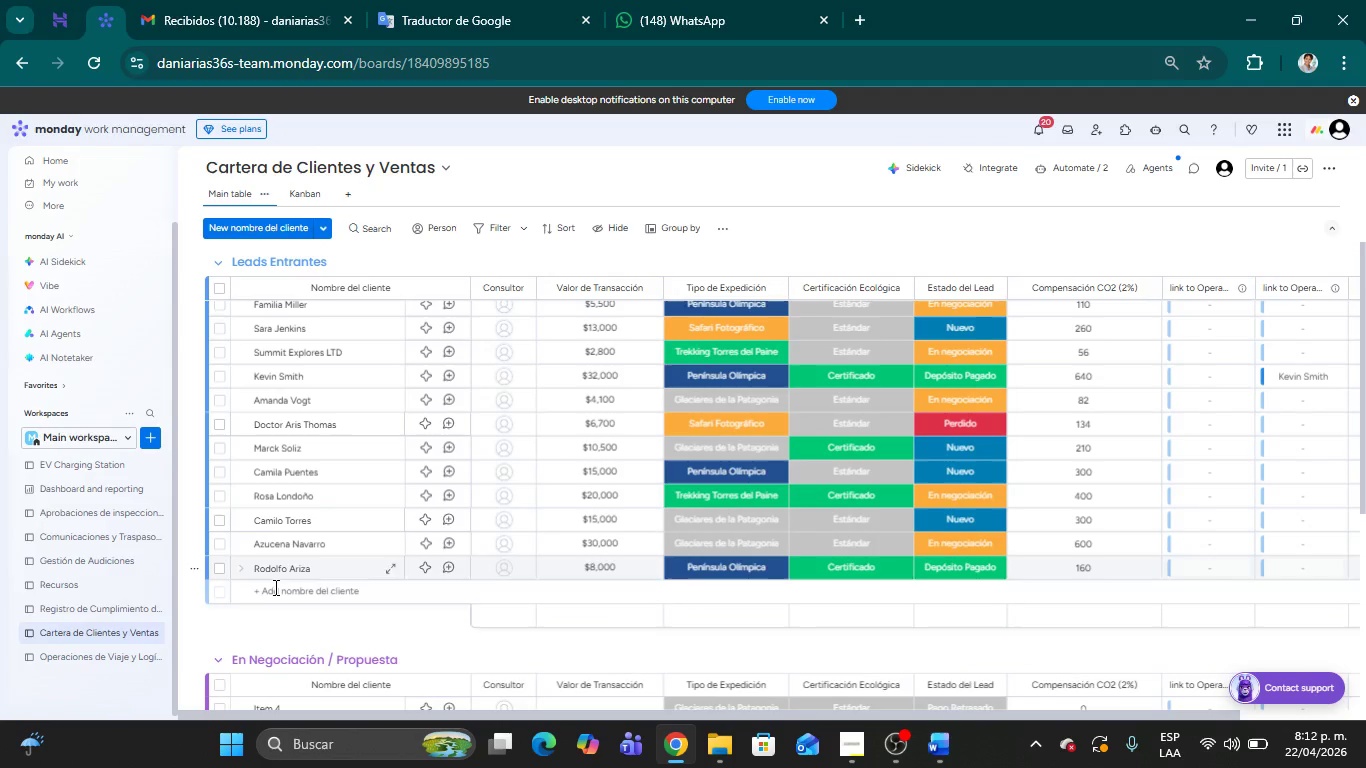 
type(Camilo Anzi)
key(Backspace)
key(Backspace)
type(cizar)
 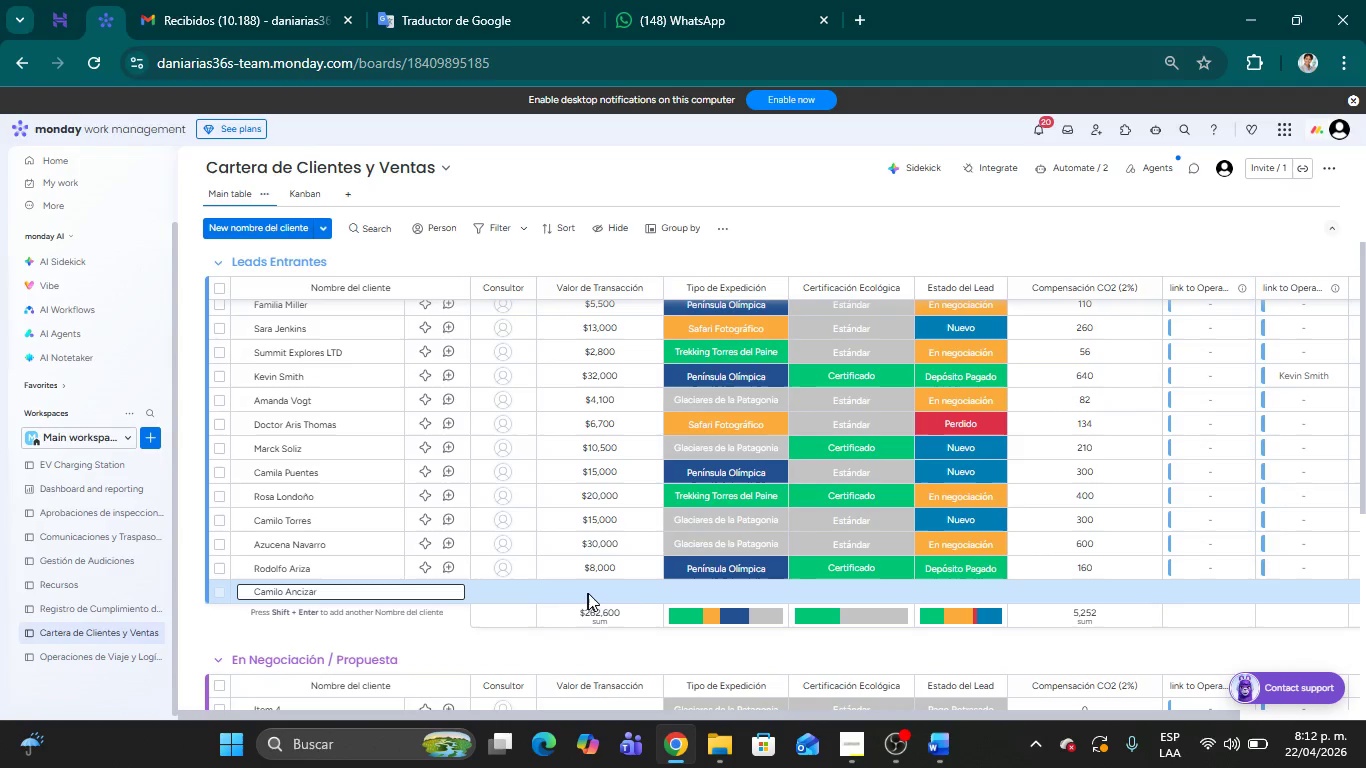 
left_click([588, 593])
 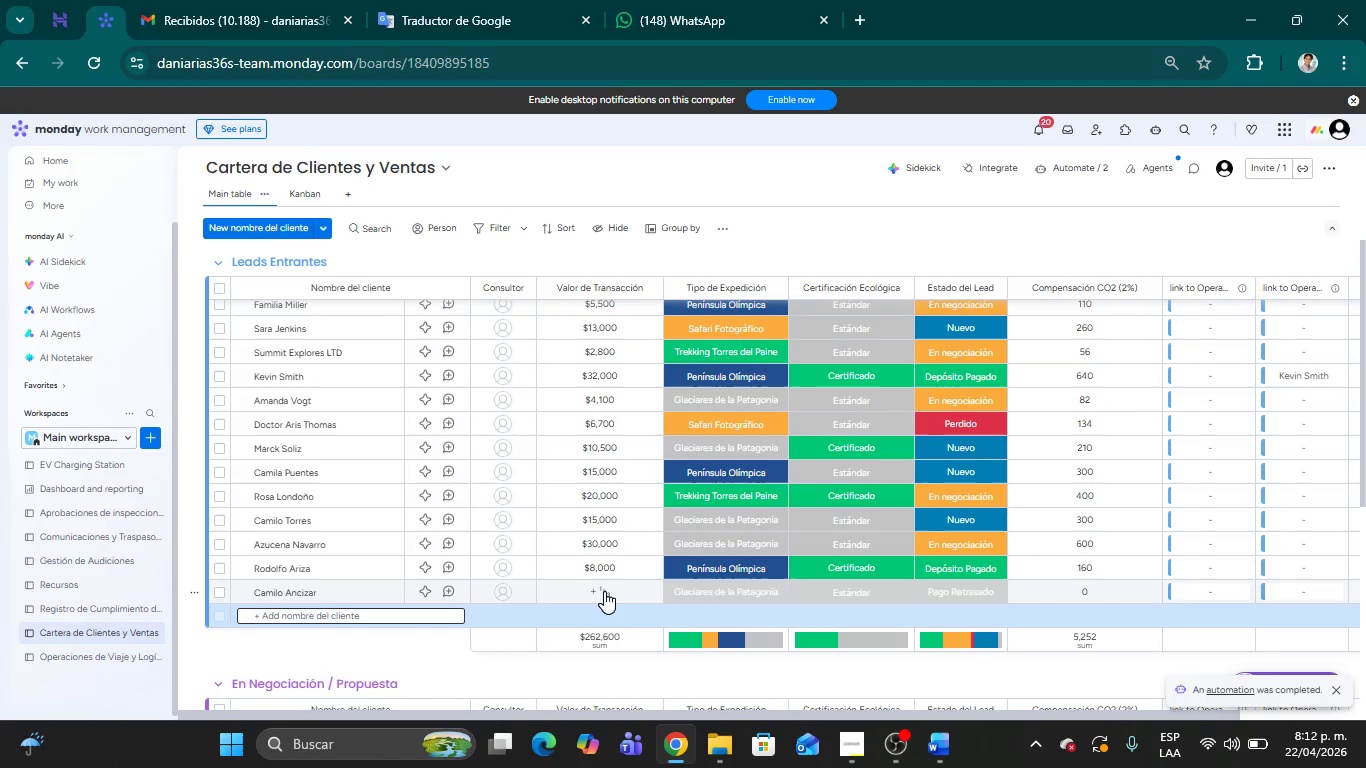 
left_click([604, 589])
 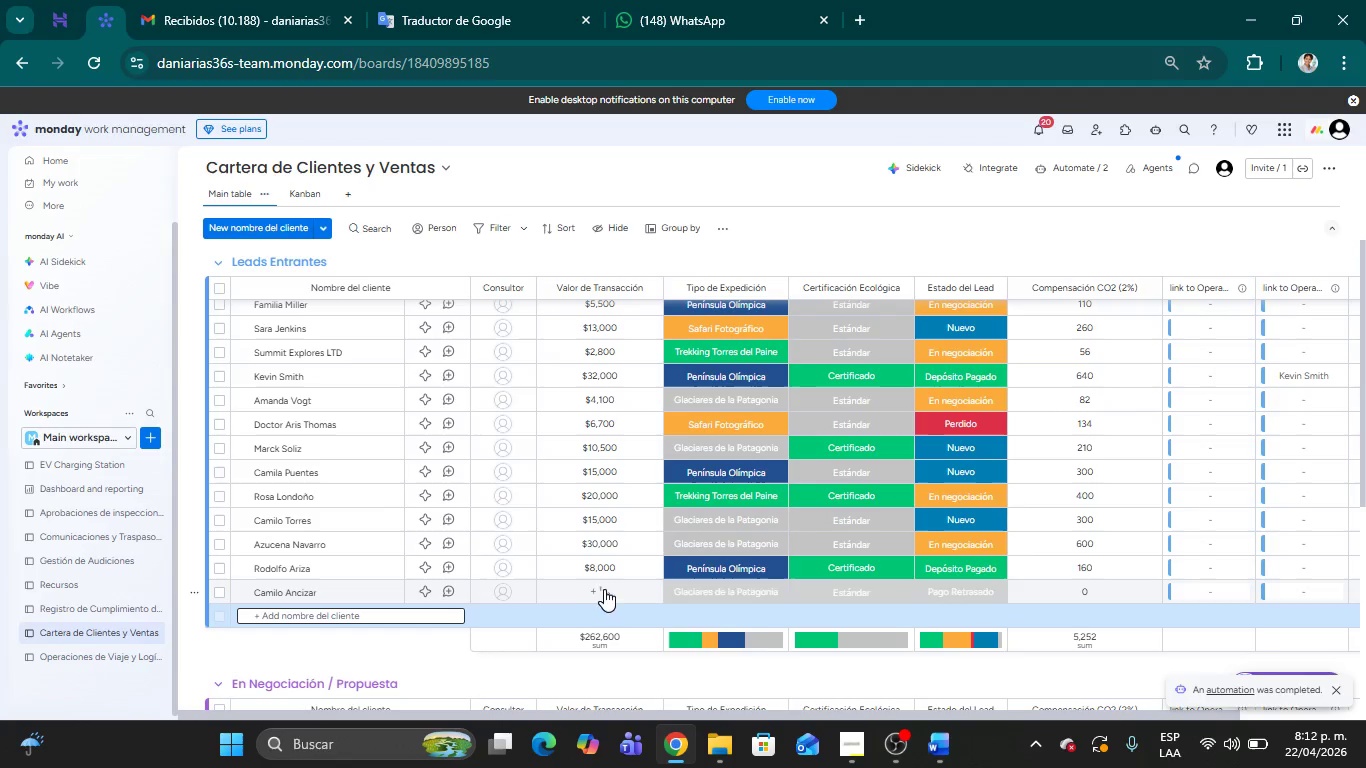 
type(2500)
 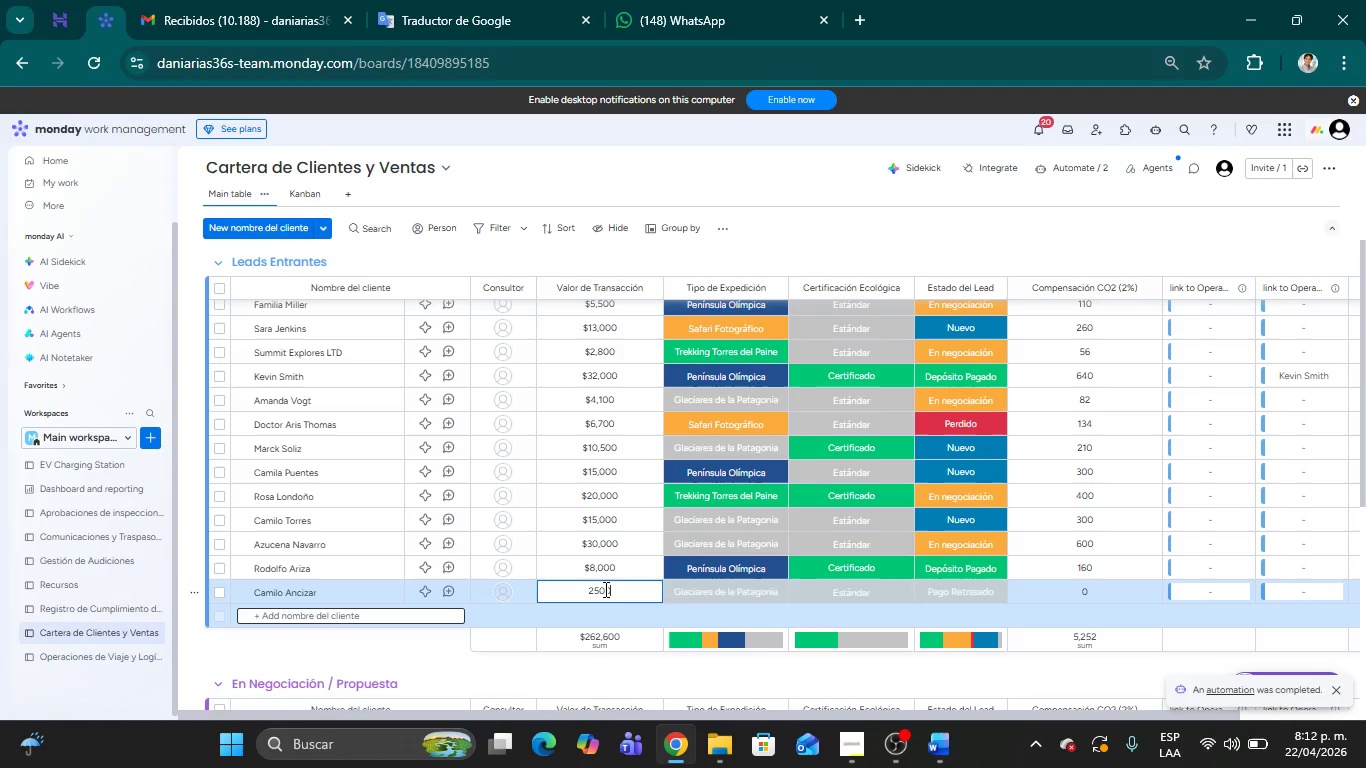 
key(0)
 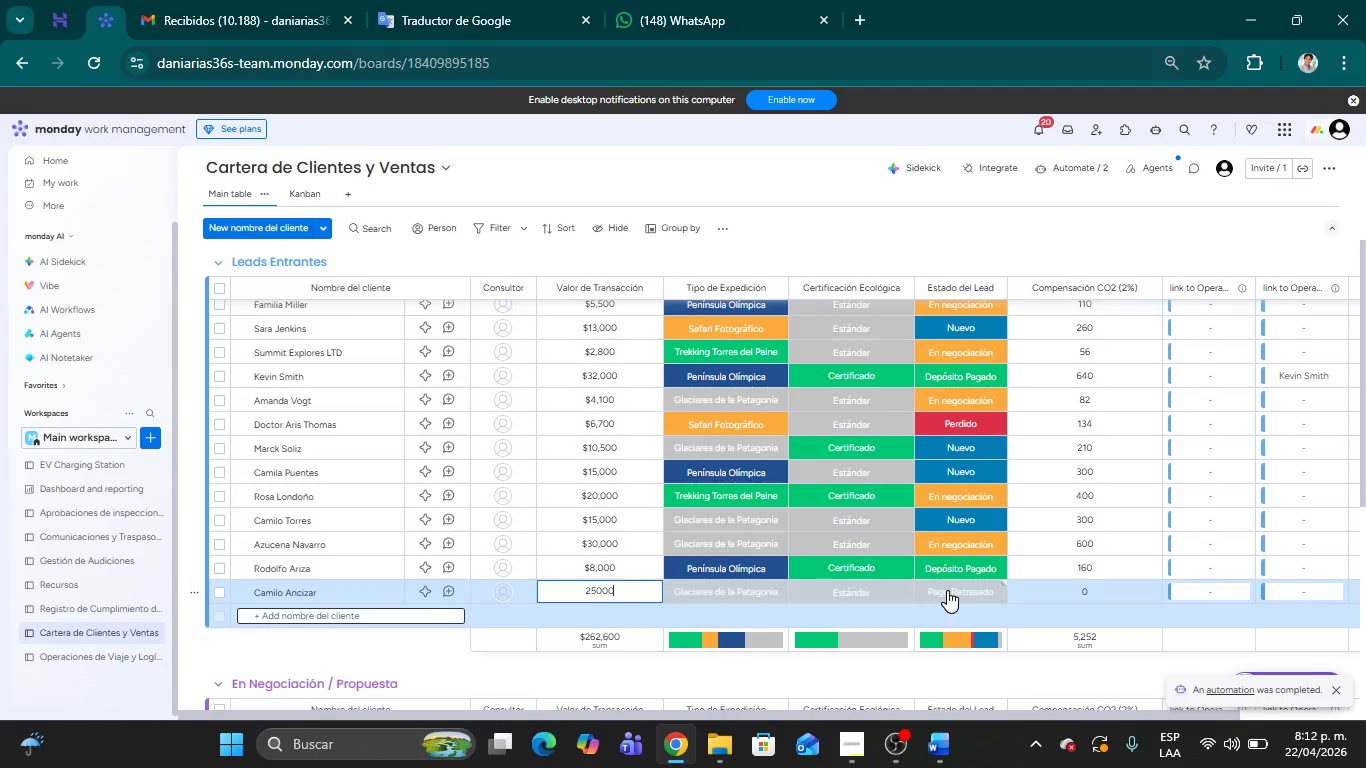 
left_click([947, 590])
 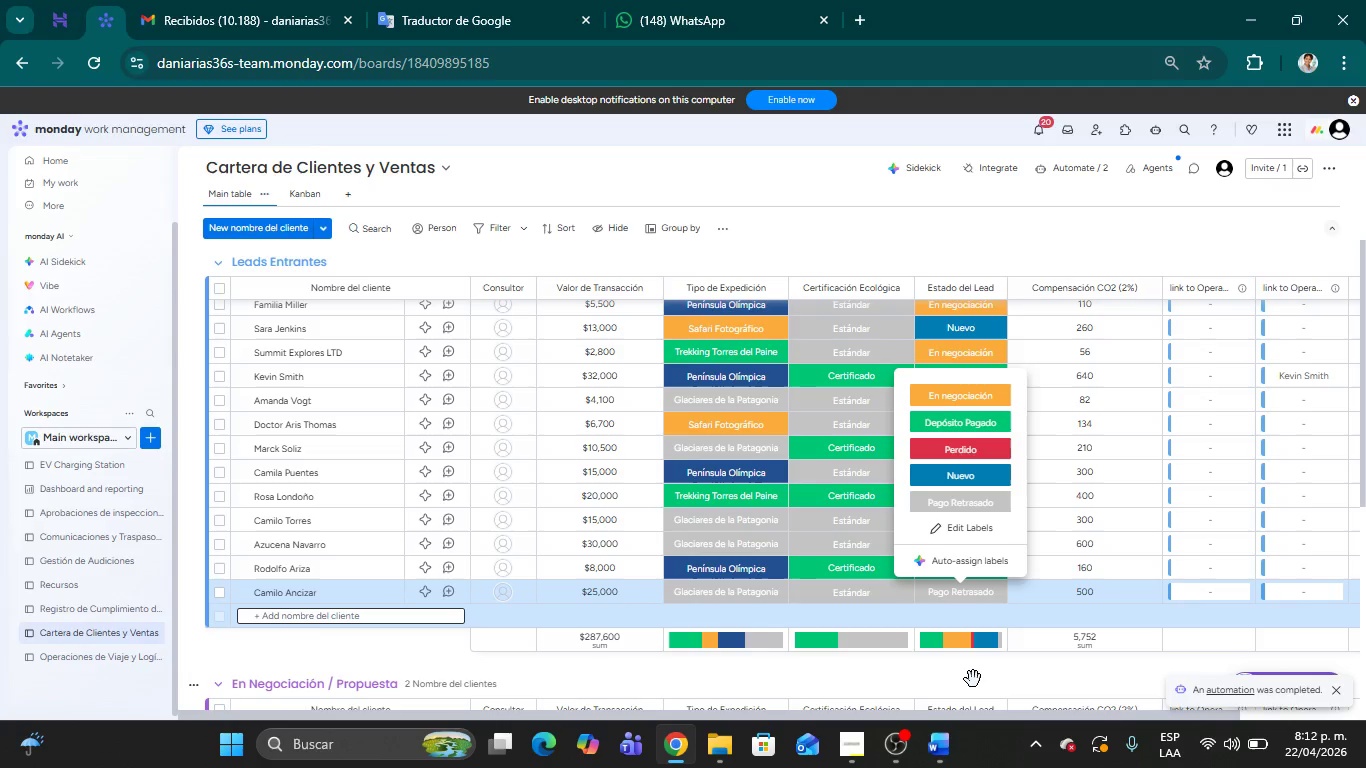 
wait(6.75)
 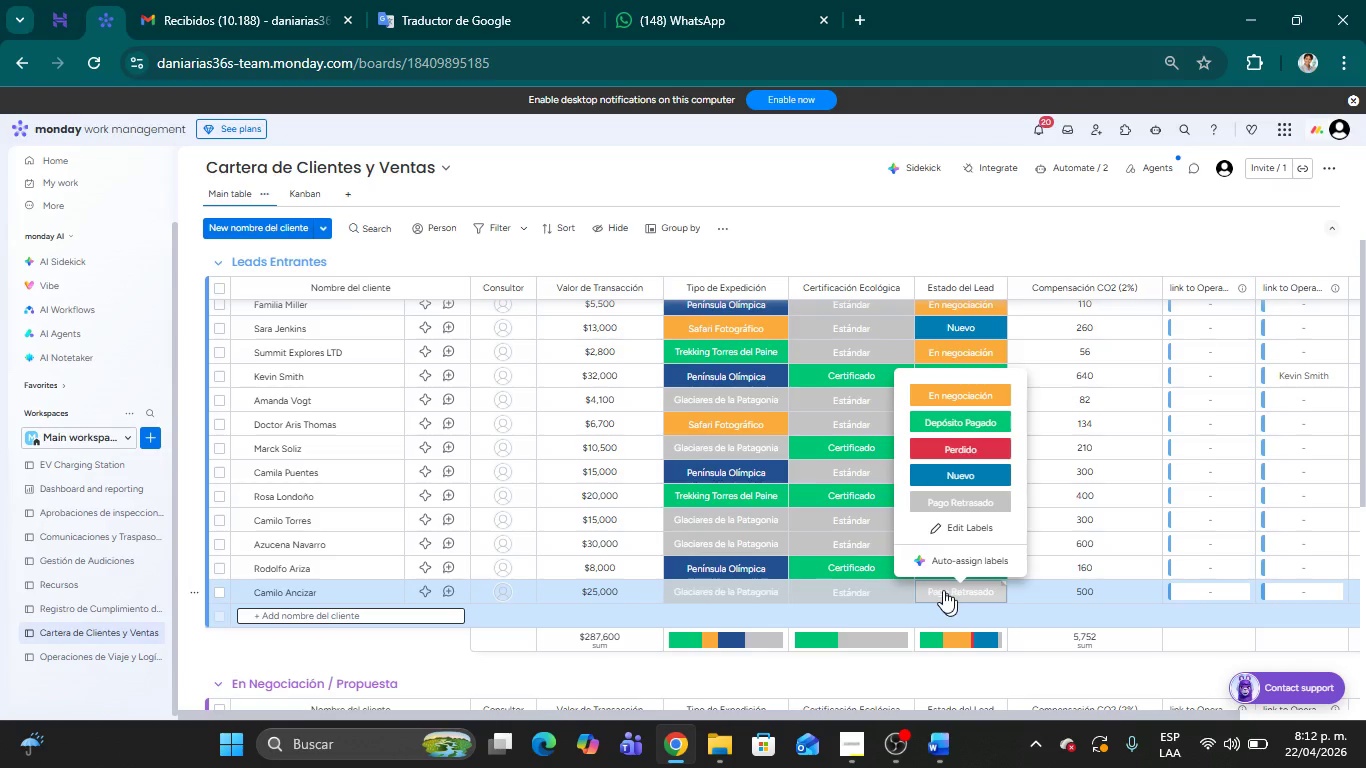 
left_click([819, 240])
 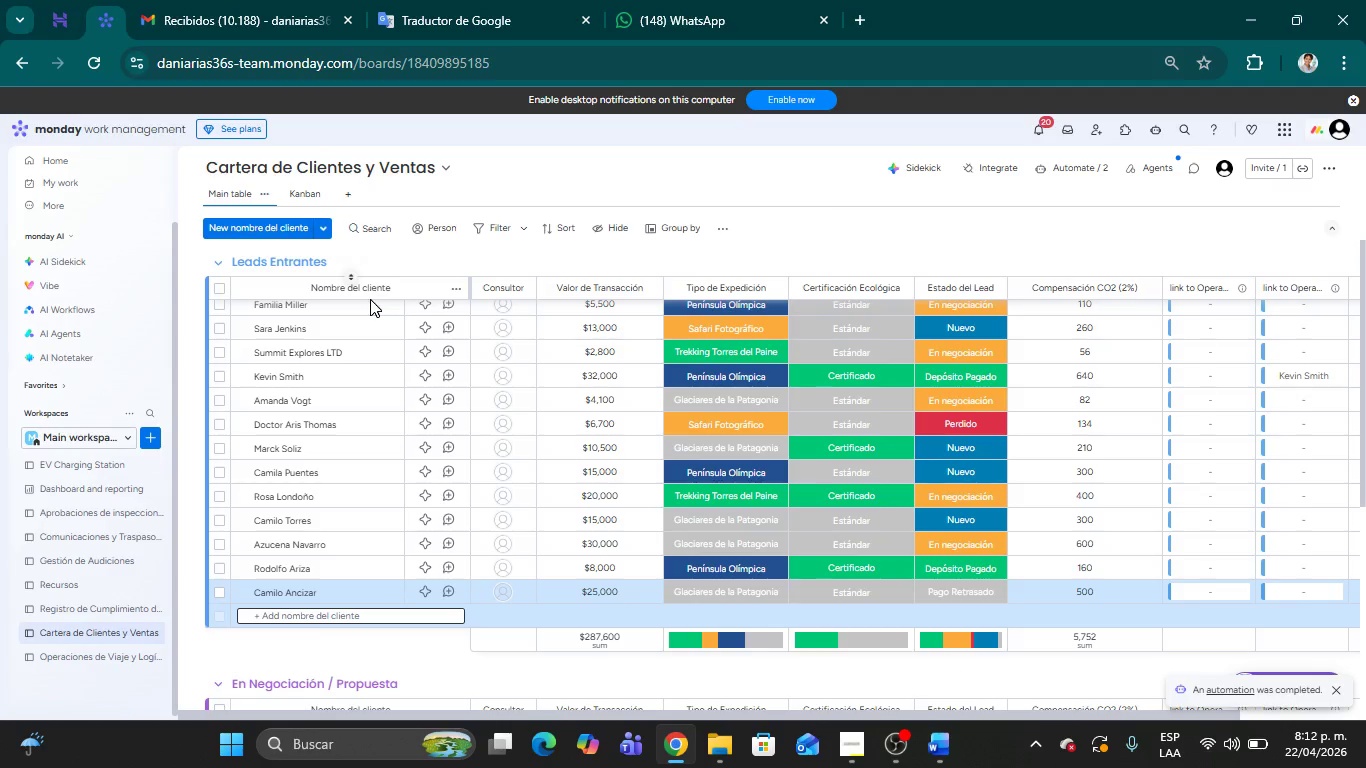 
left_click([53, 652])
 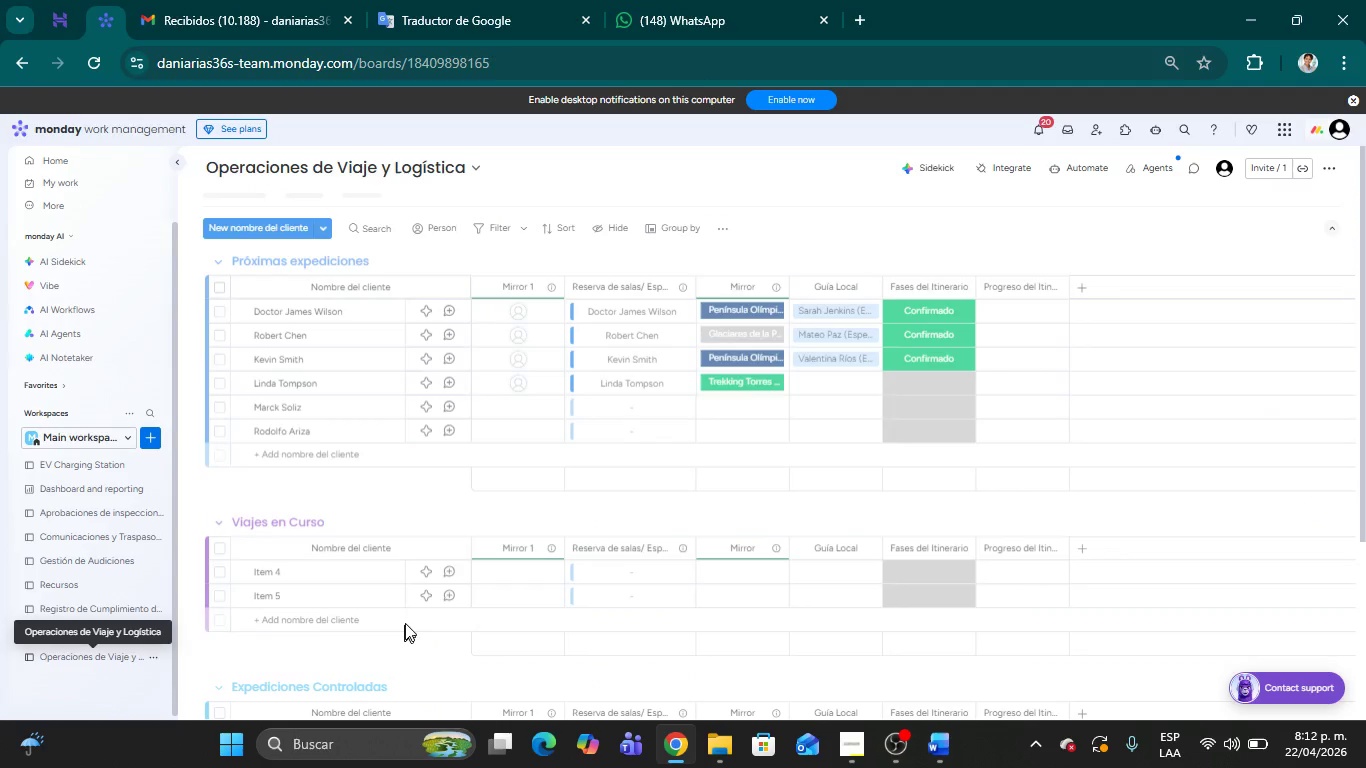 
scroll: coordinate [336, 435], scroll_direction: up, amount: 3.0
 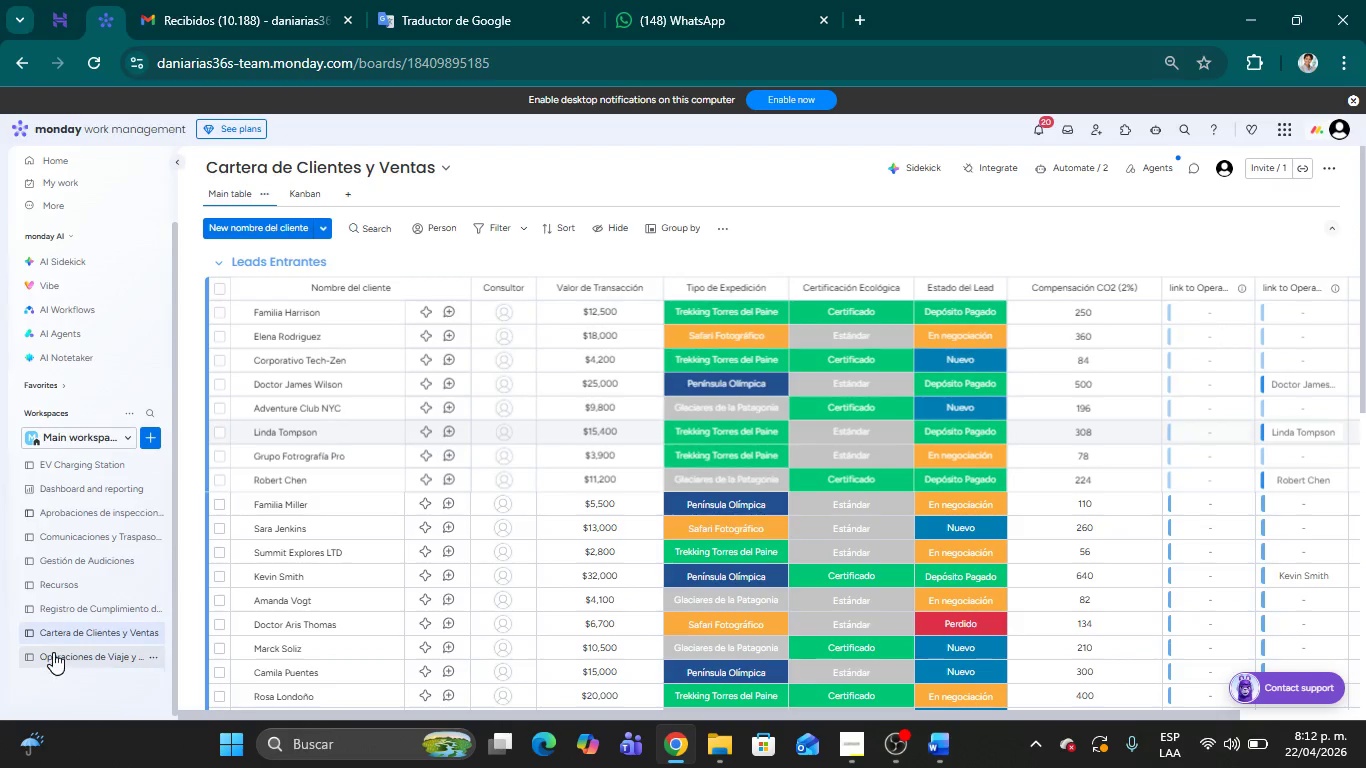 
left_click([632, 333])
 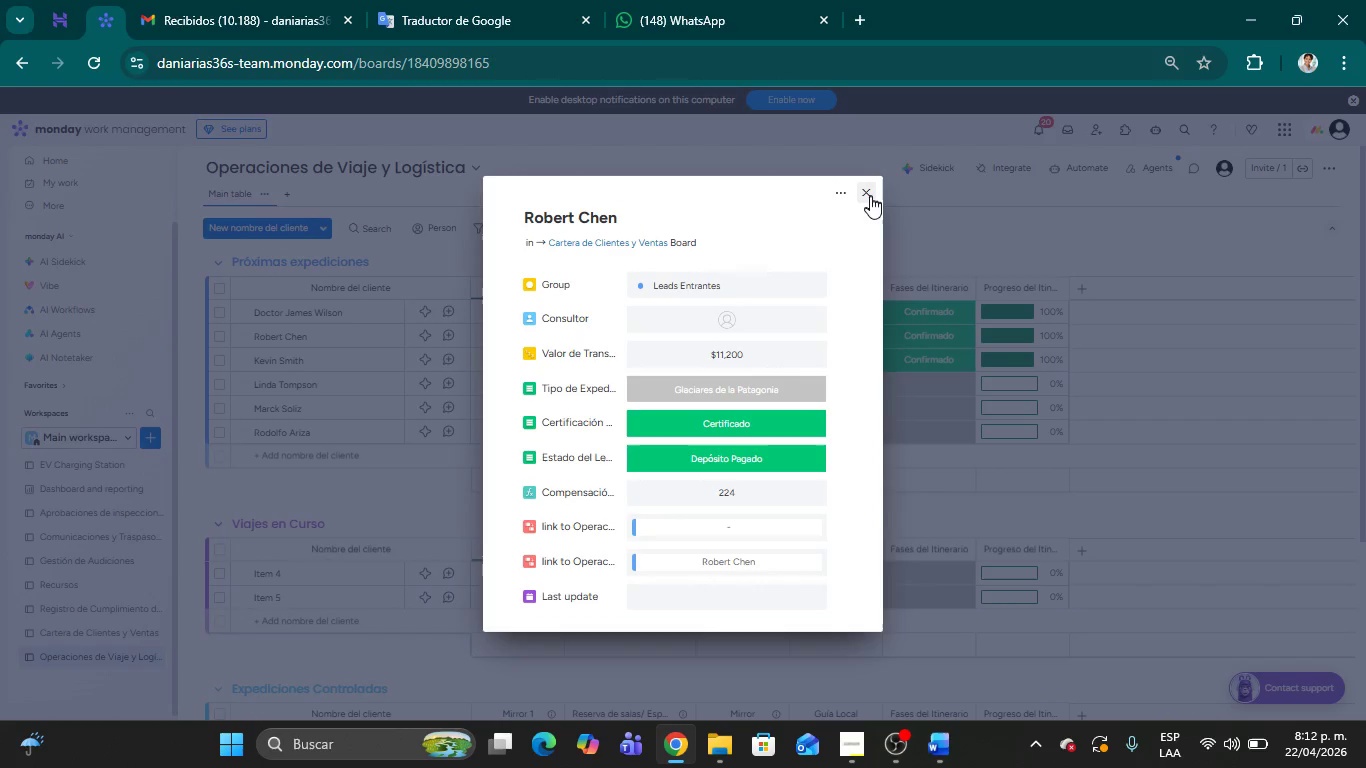 
scroll: coordinate [418, 466], scroll_direction: up, amount: 7.0
 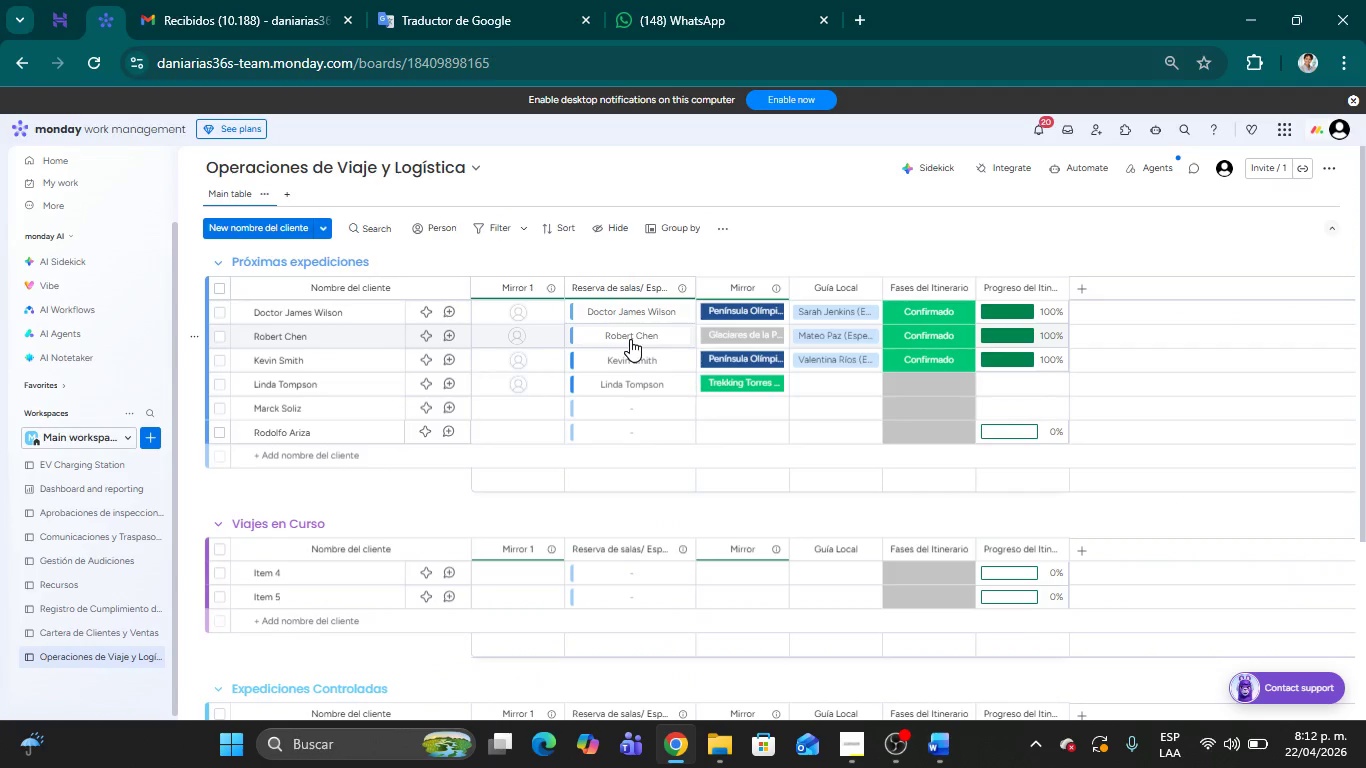 
left_click([869, 198])
 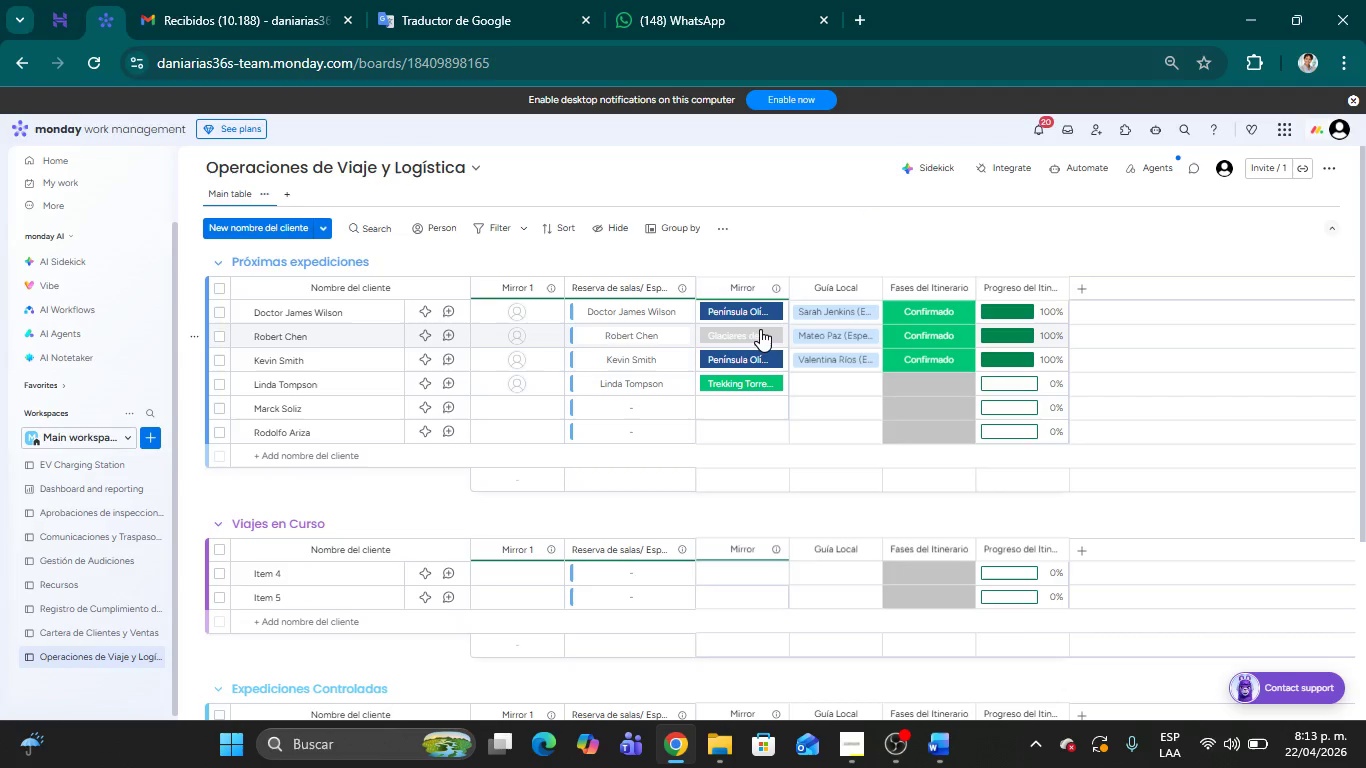 
left_click([751, 331])
 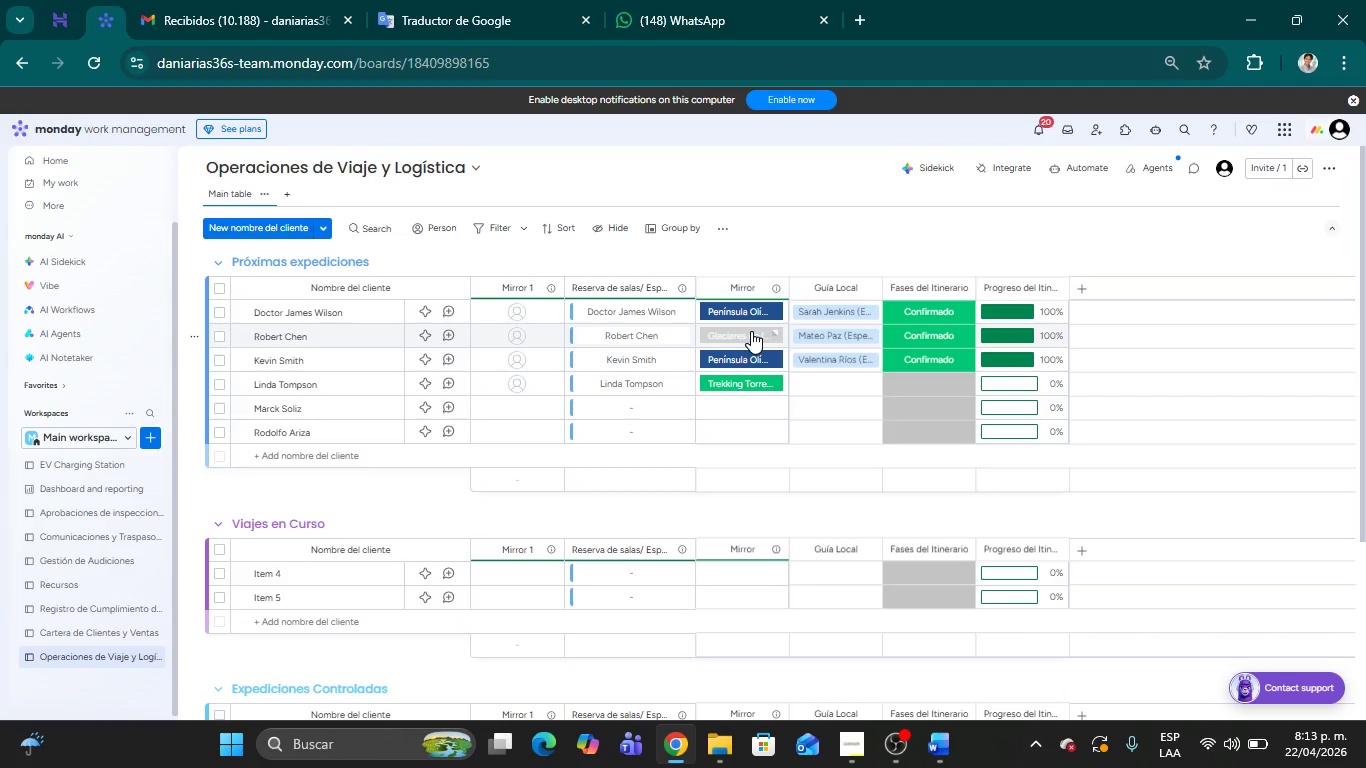 
mouse_move([841, 221])
 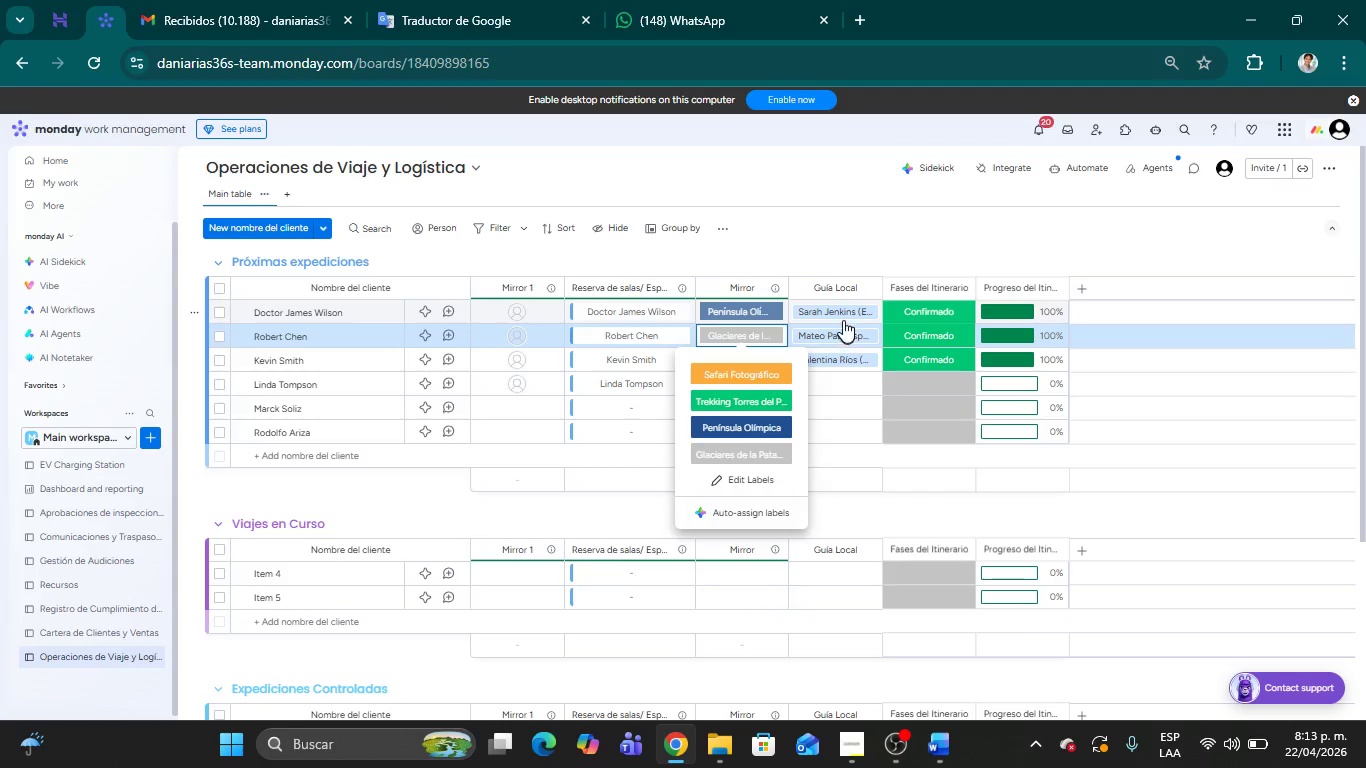 
left_click([839, 317])
 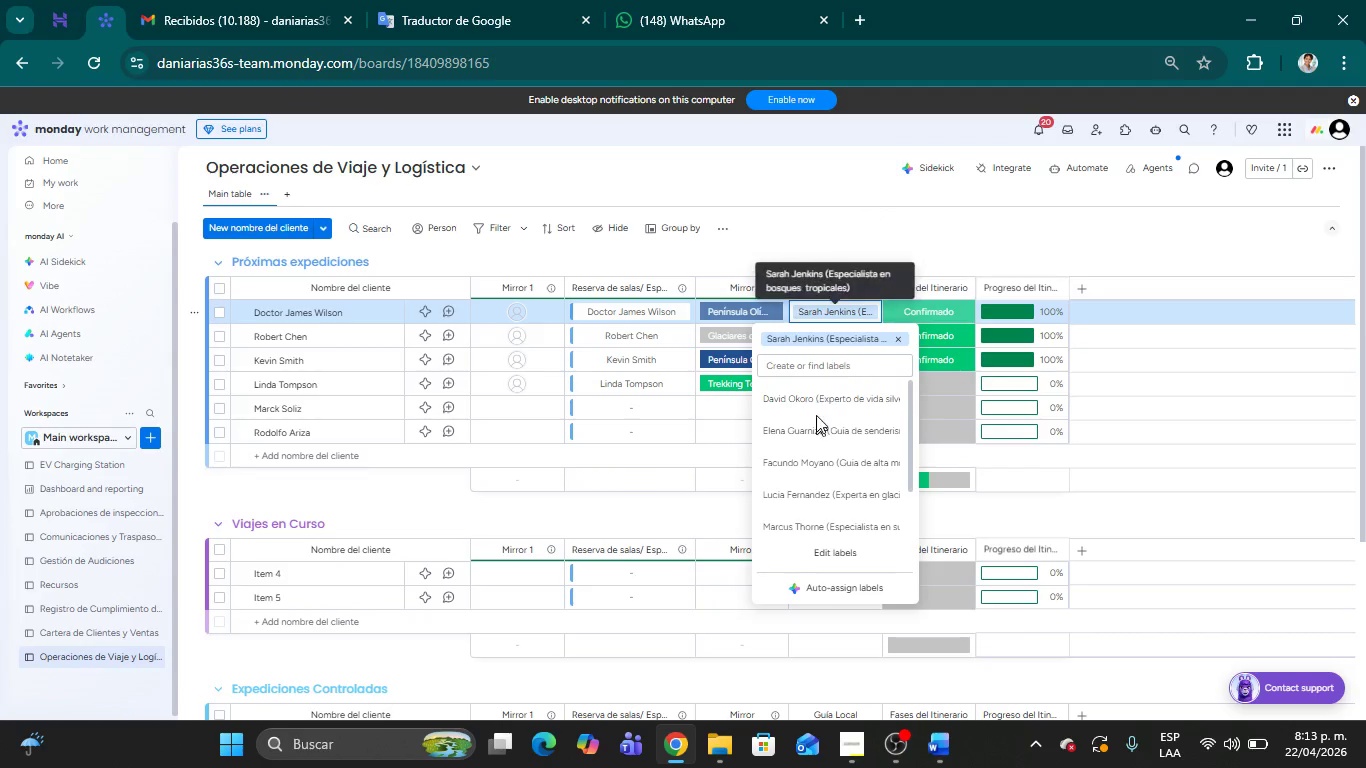 
left_click([878, 245])
 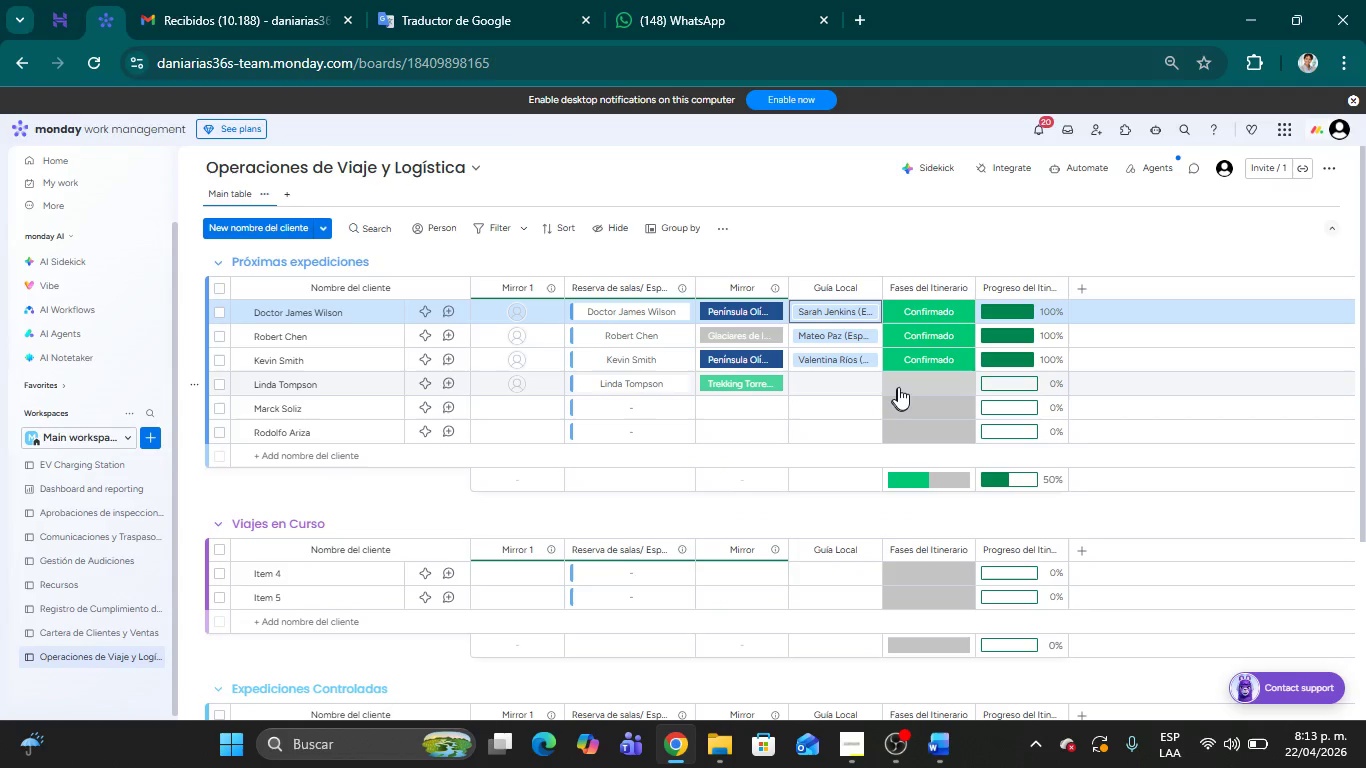 
left_click([898, 386])
 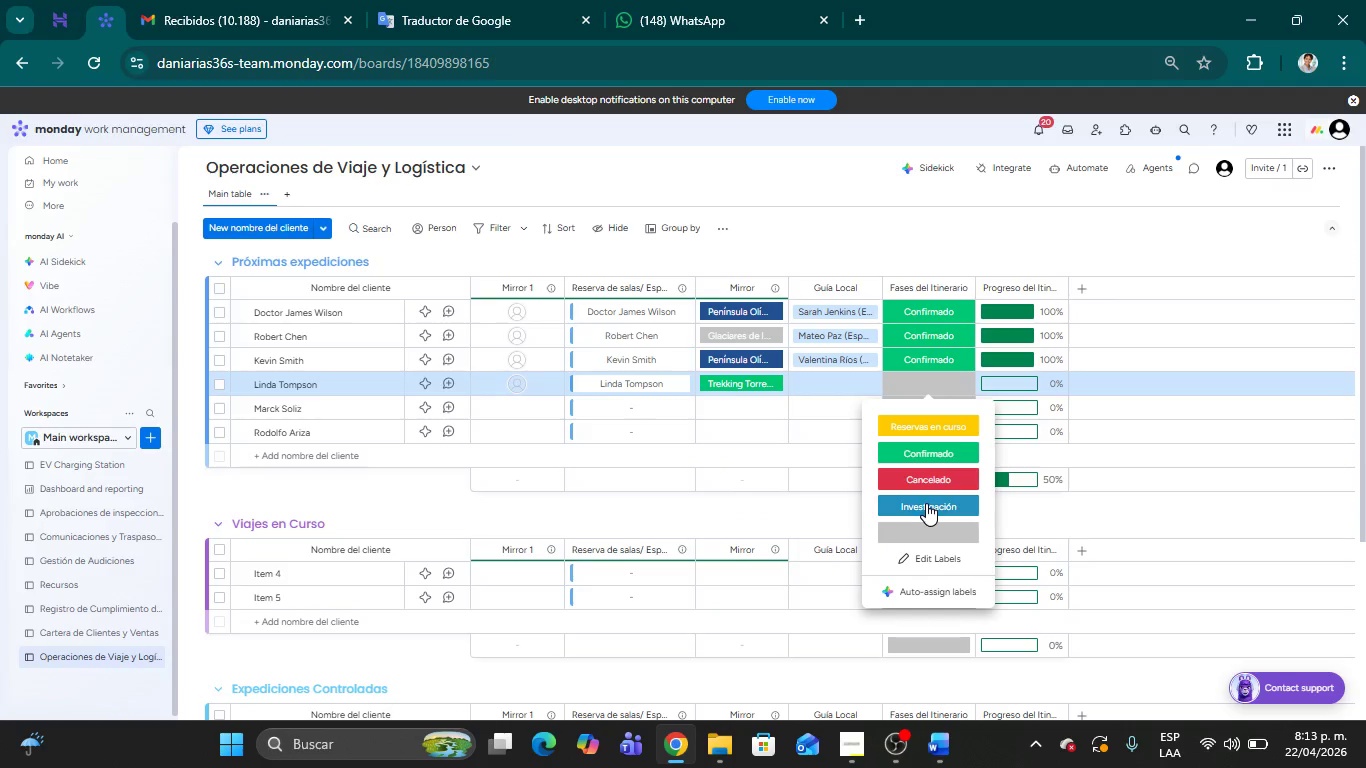 
scroll: coordinate [819, 473], scroll_direction: down, amount: 7.0
 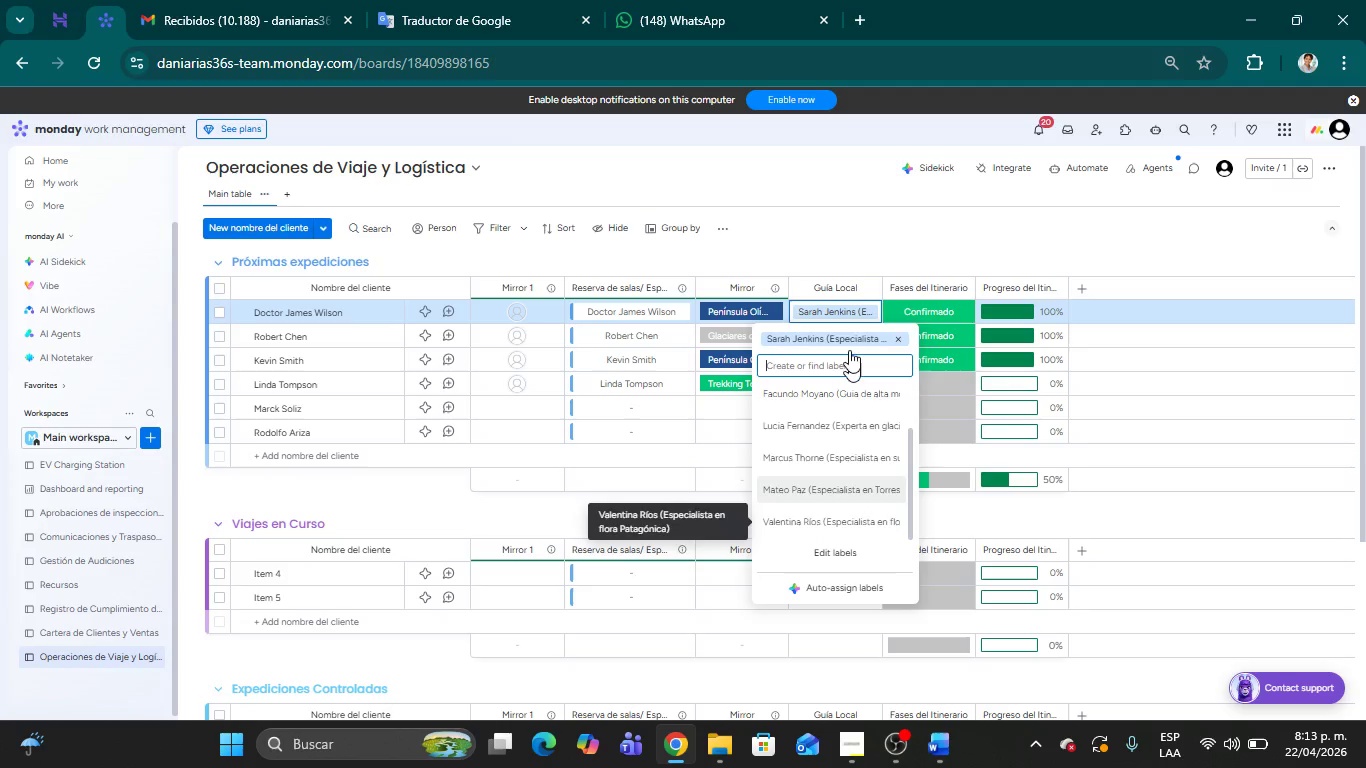 
left_click([926, 502])
 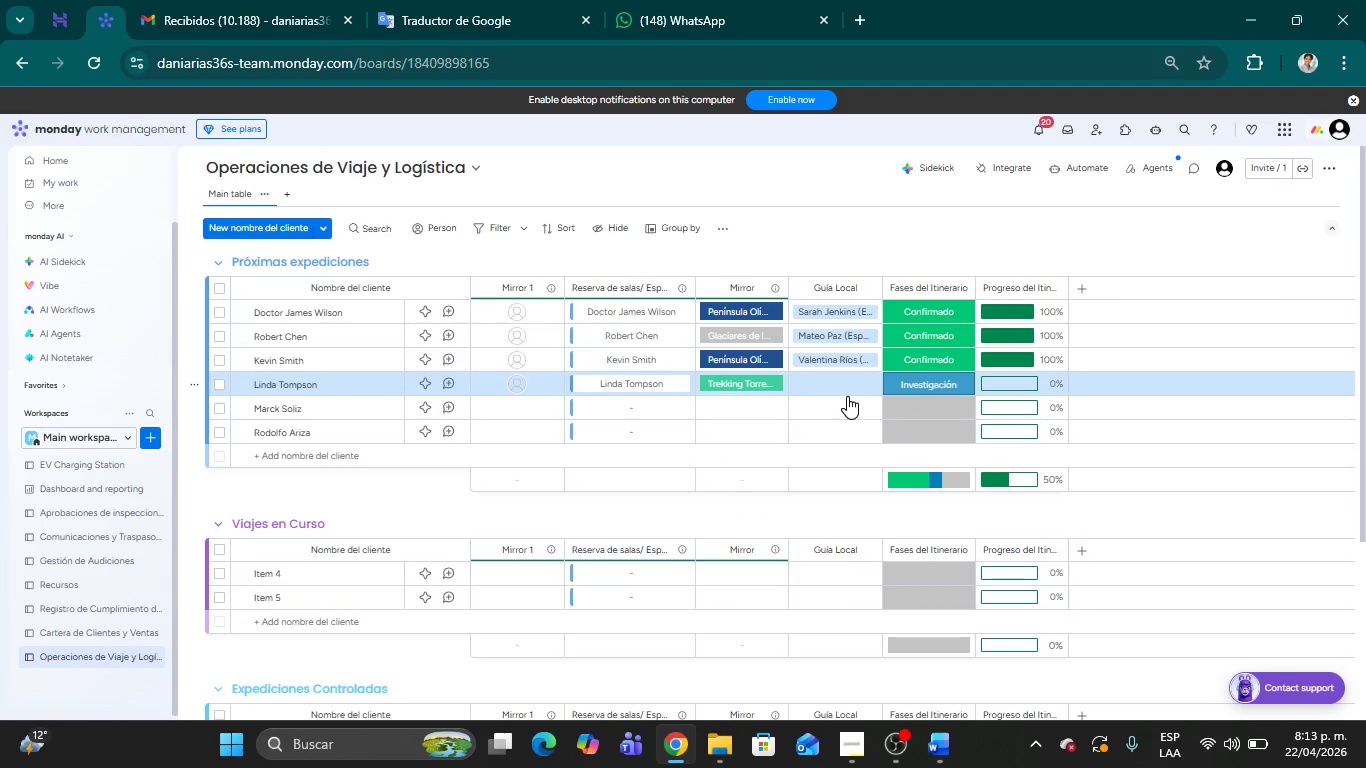 
left_click([838, 388])
 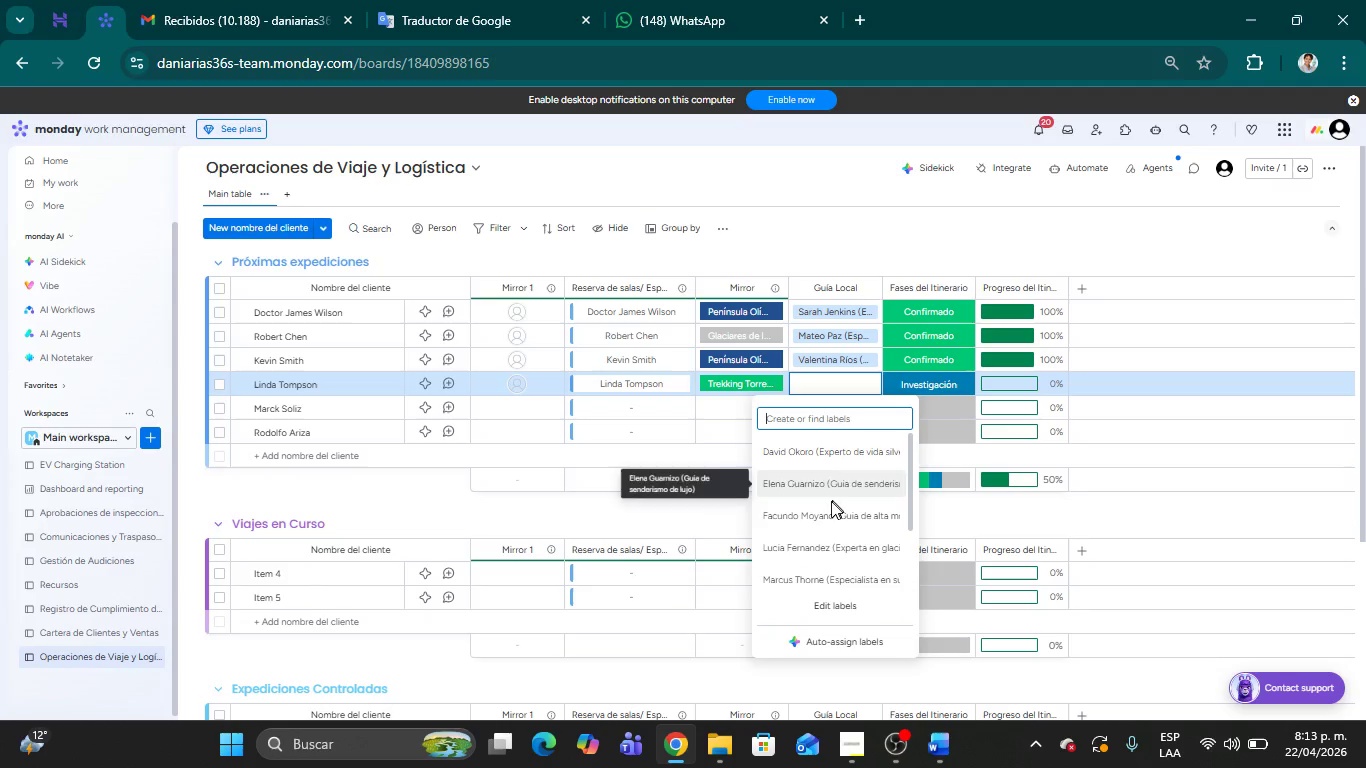 
left_click([825, 511])
 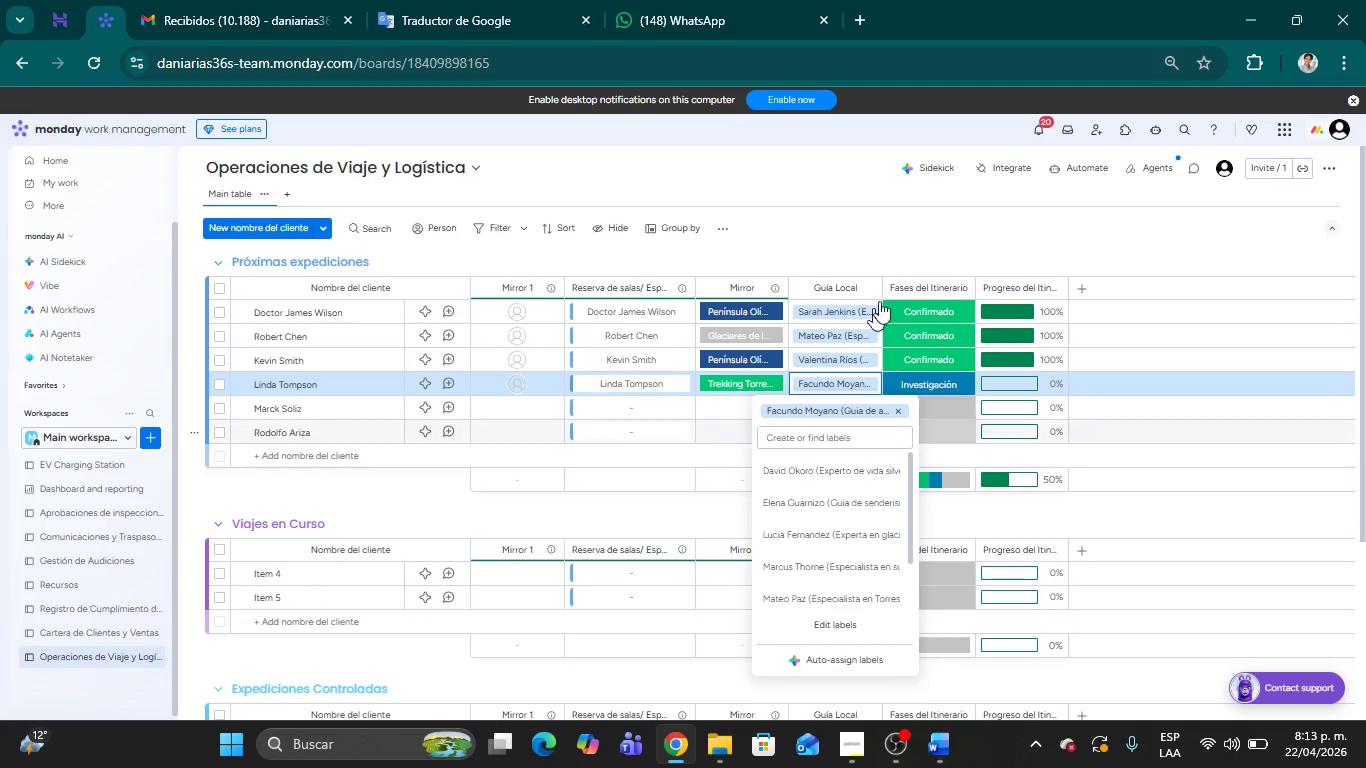 
left_click([905, 240])
 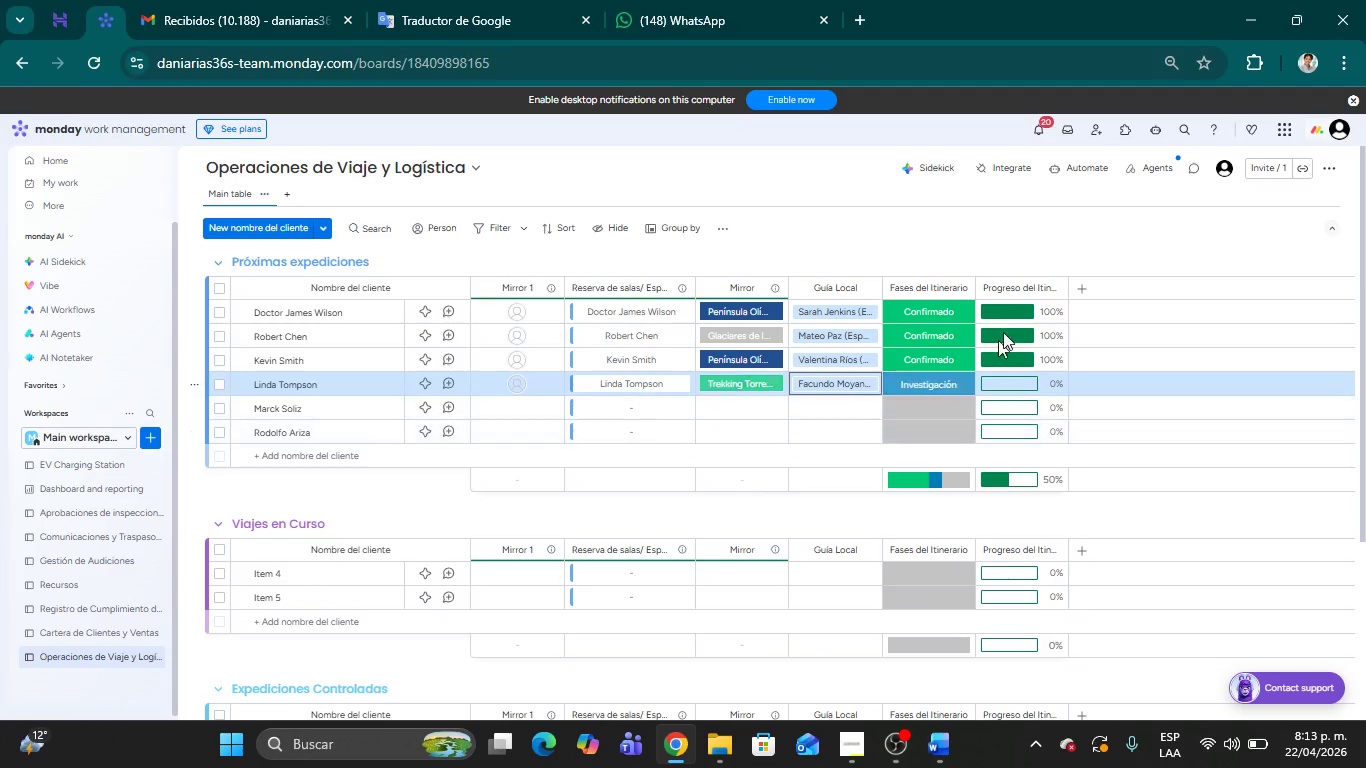 
wait(5.19)
 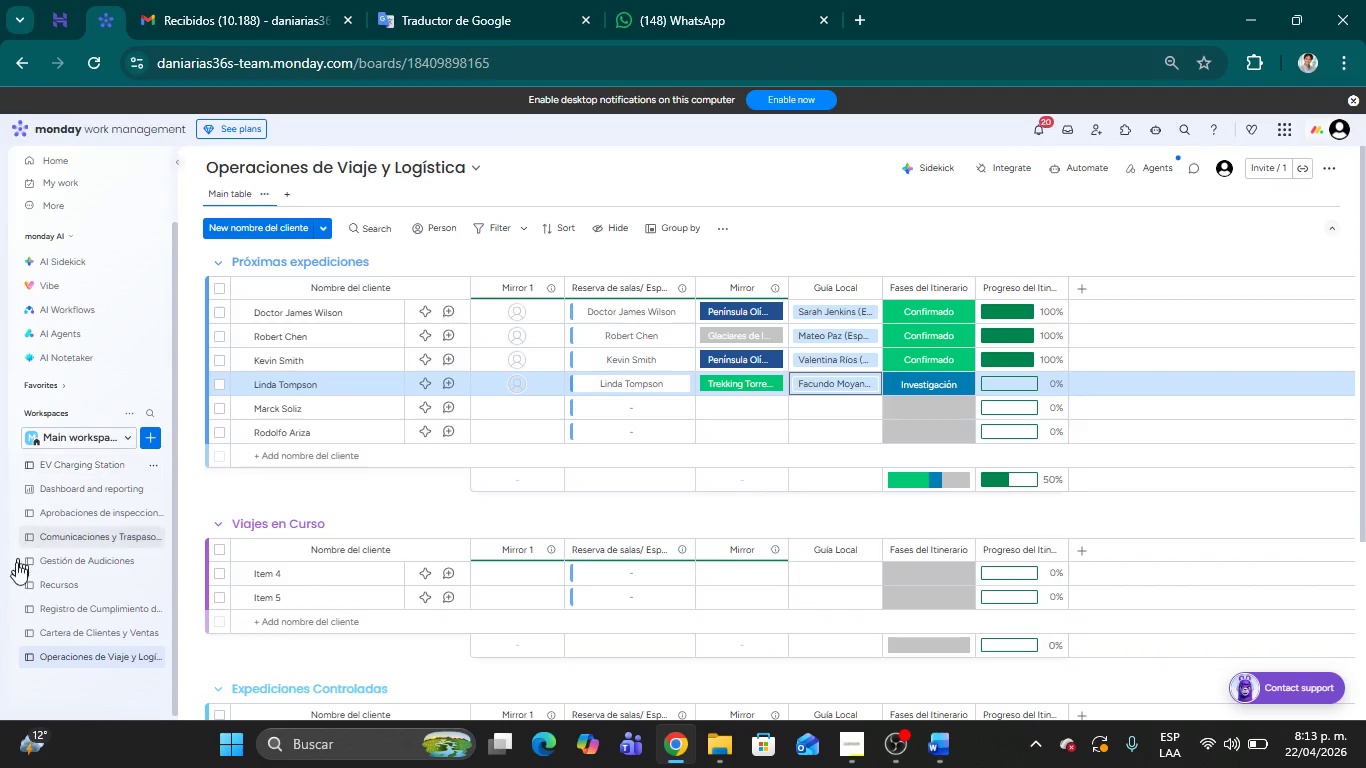 
left_click([79, 632])
 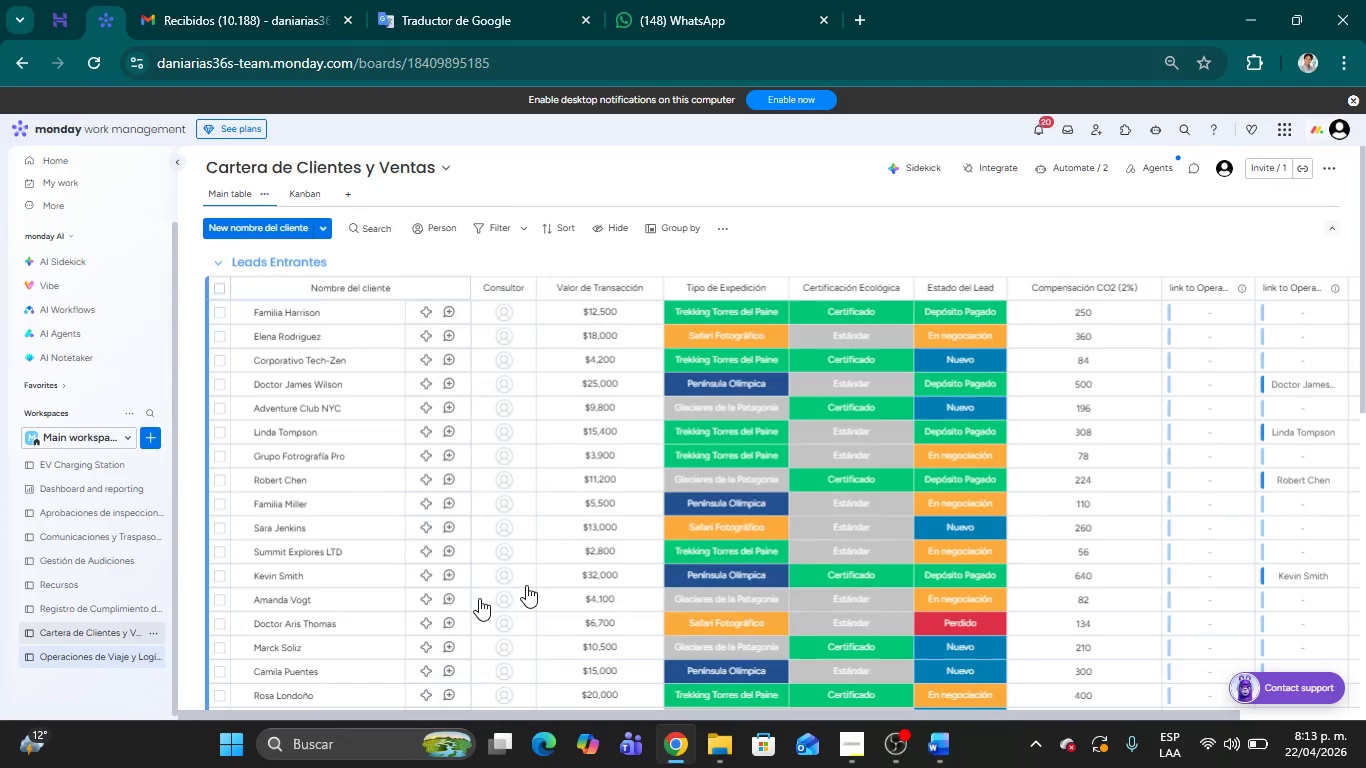 
scroll: coordinate [876, 429], scroll_direction: down, amount: 1.0
 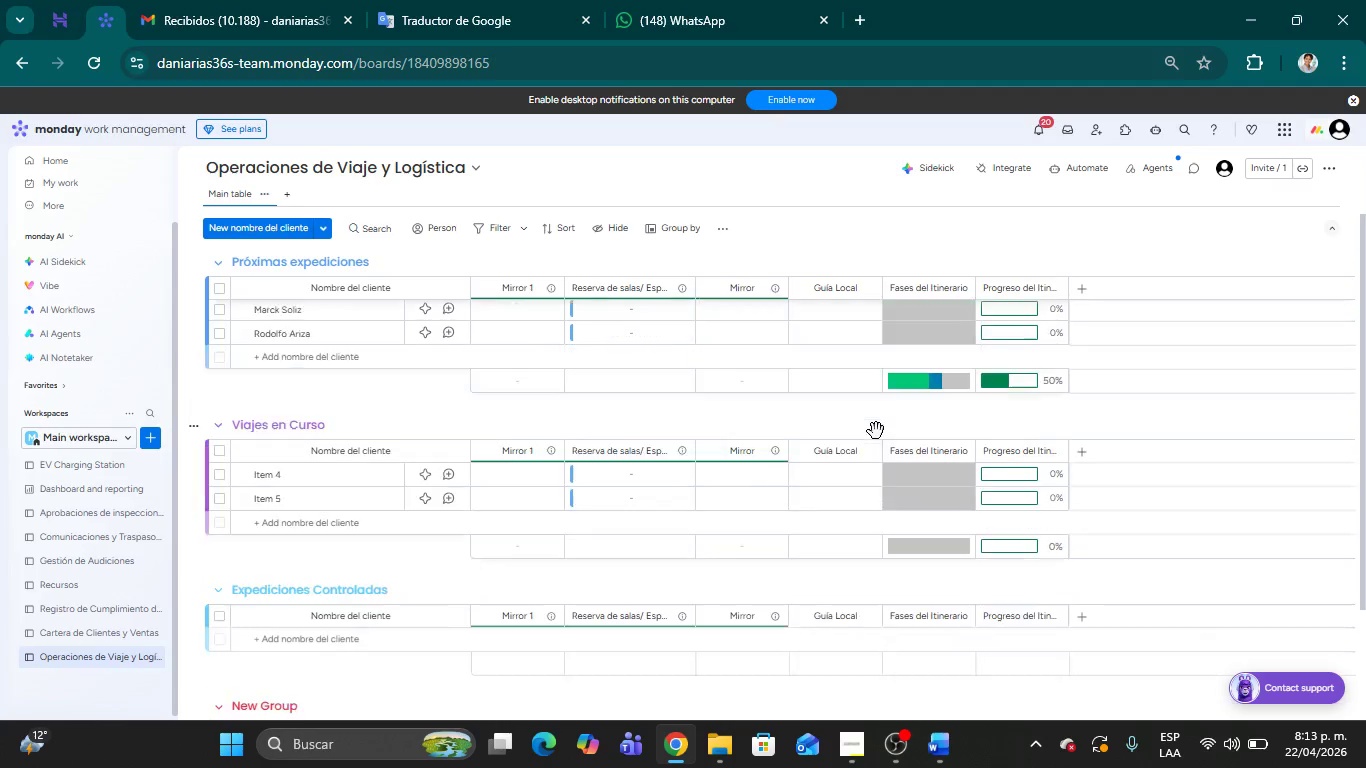 
scroll: coordinate [667, 420], scroll_direction: up, amount: 8.0
 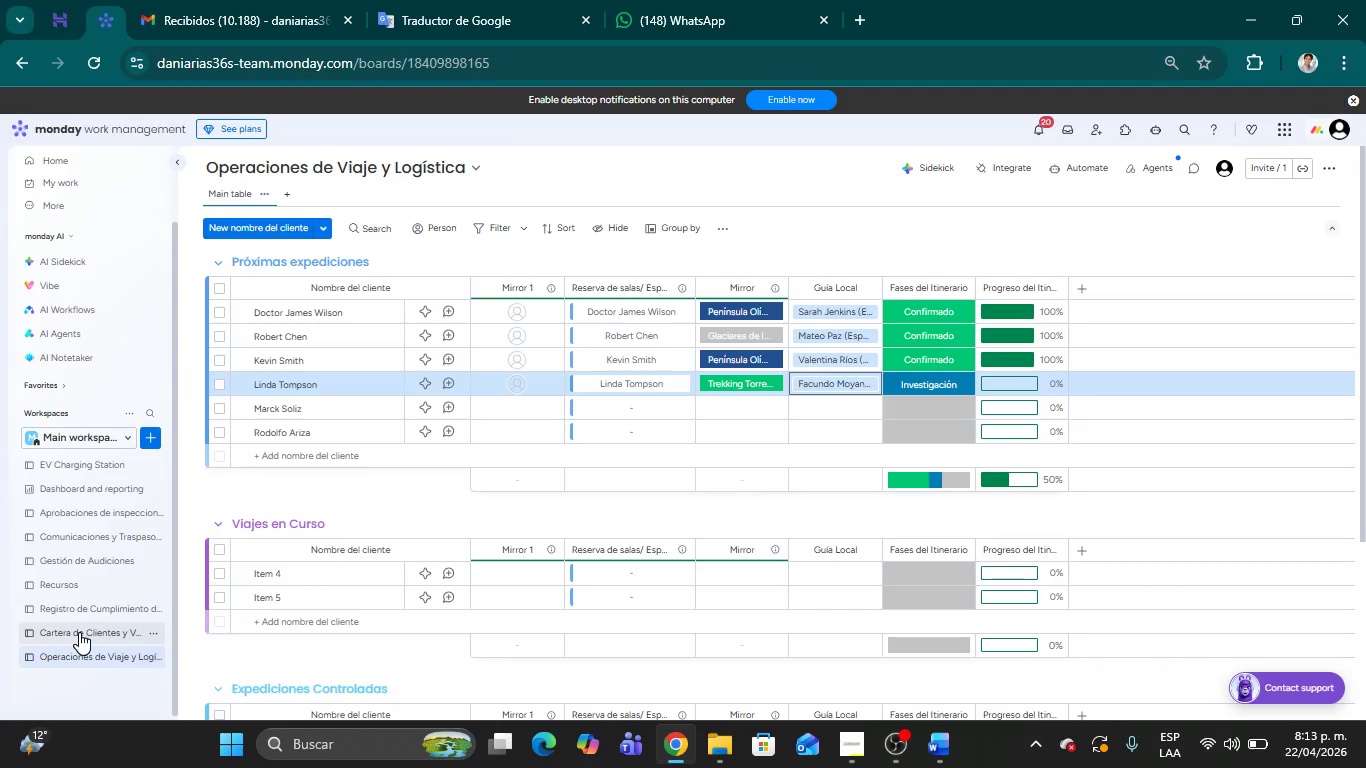 
scroll: coordinate [813, 442], scroll_direction: down, amount: 3.0
 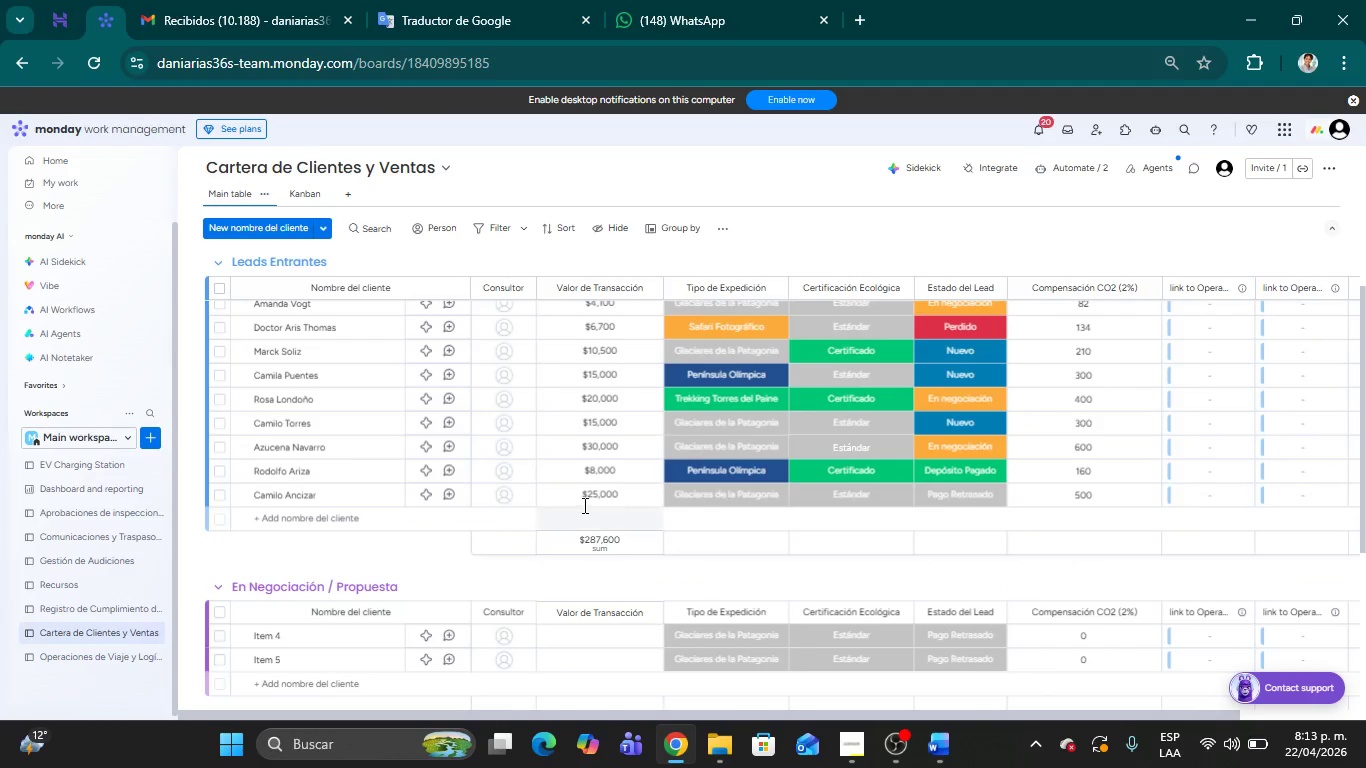 
mouse_move([811, 442])
 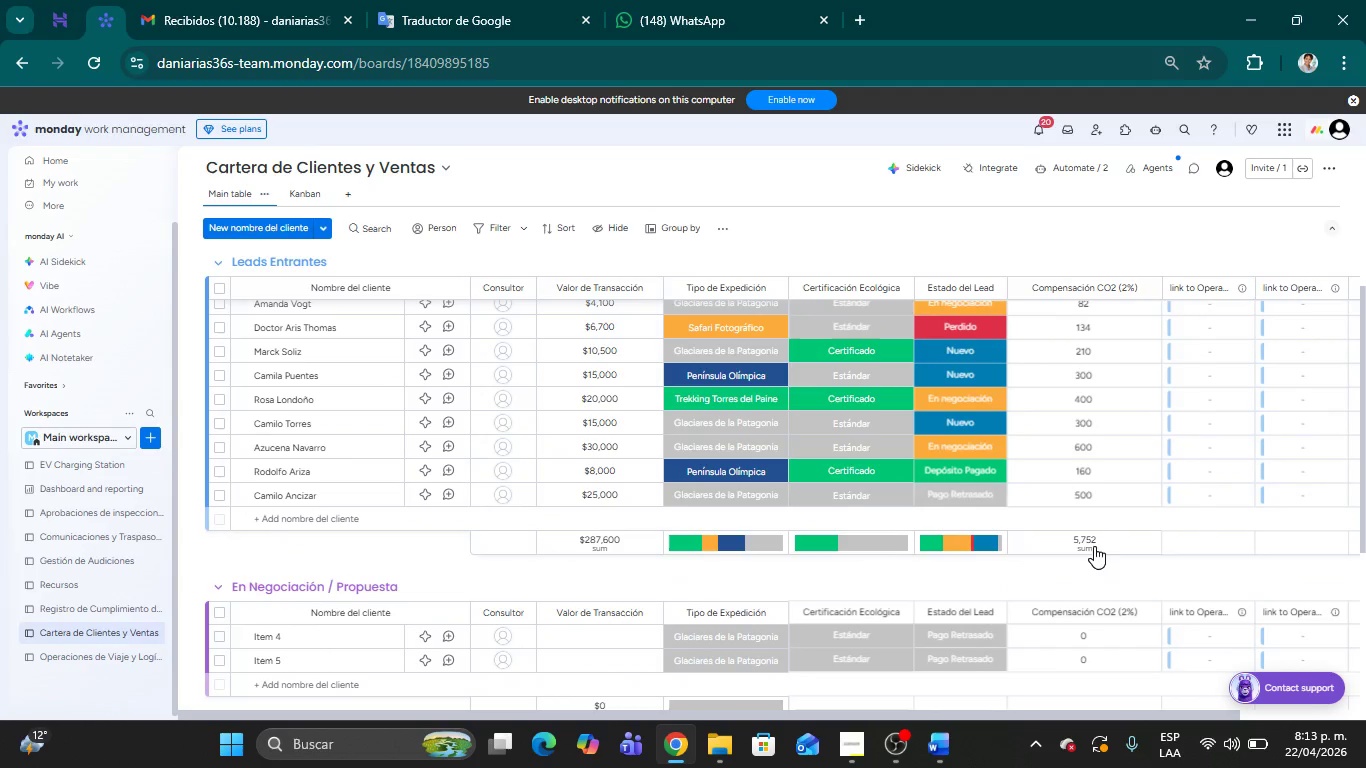 
wait(5.47)
 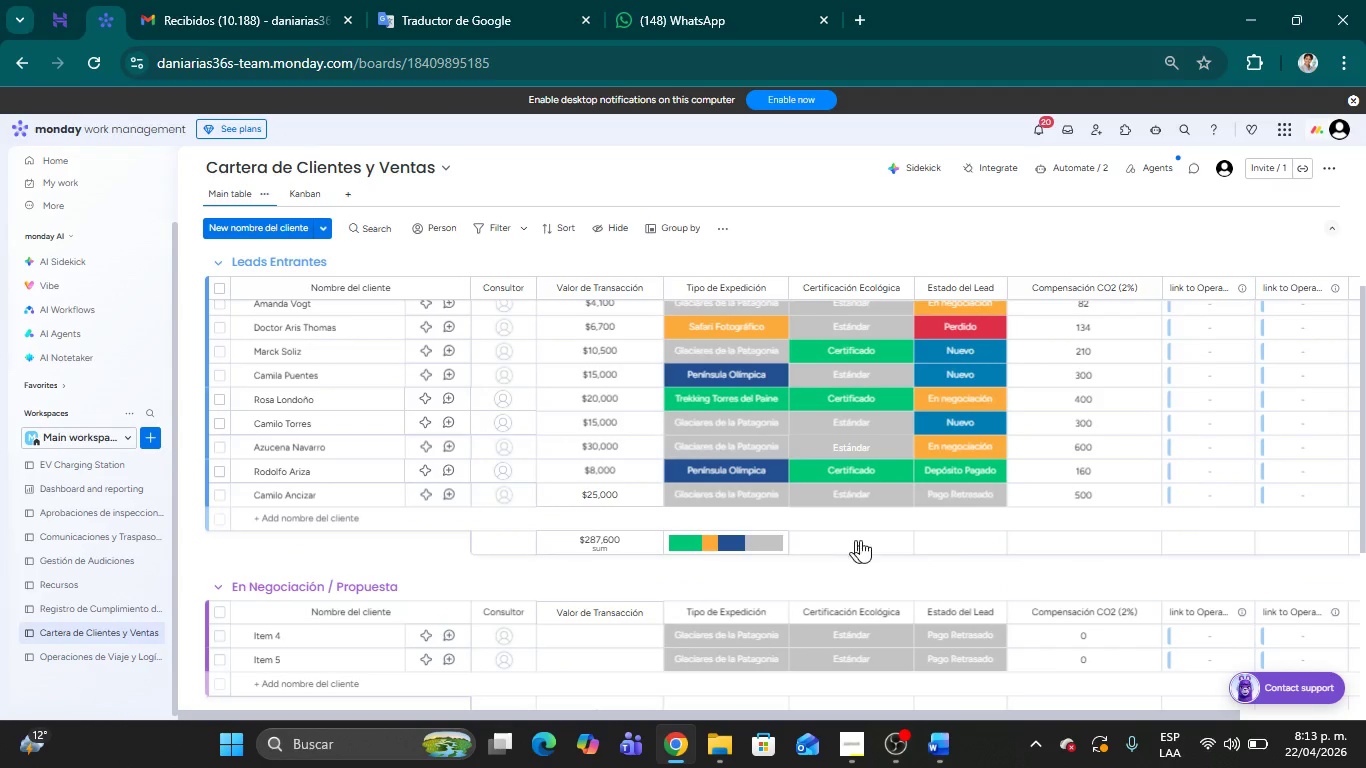 
left_click([1115, 544])
 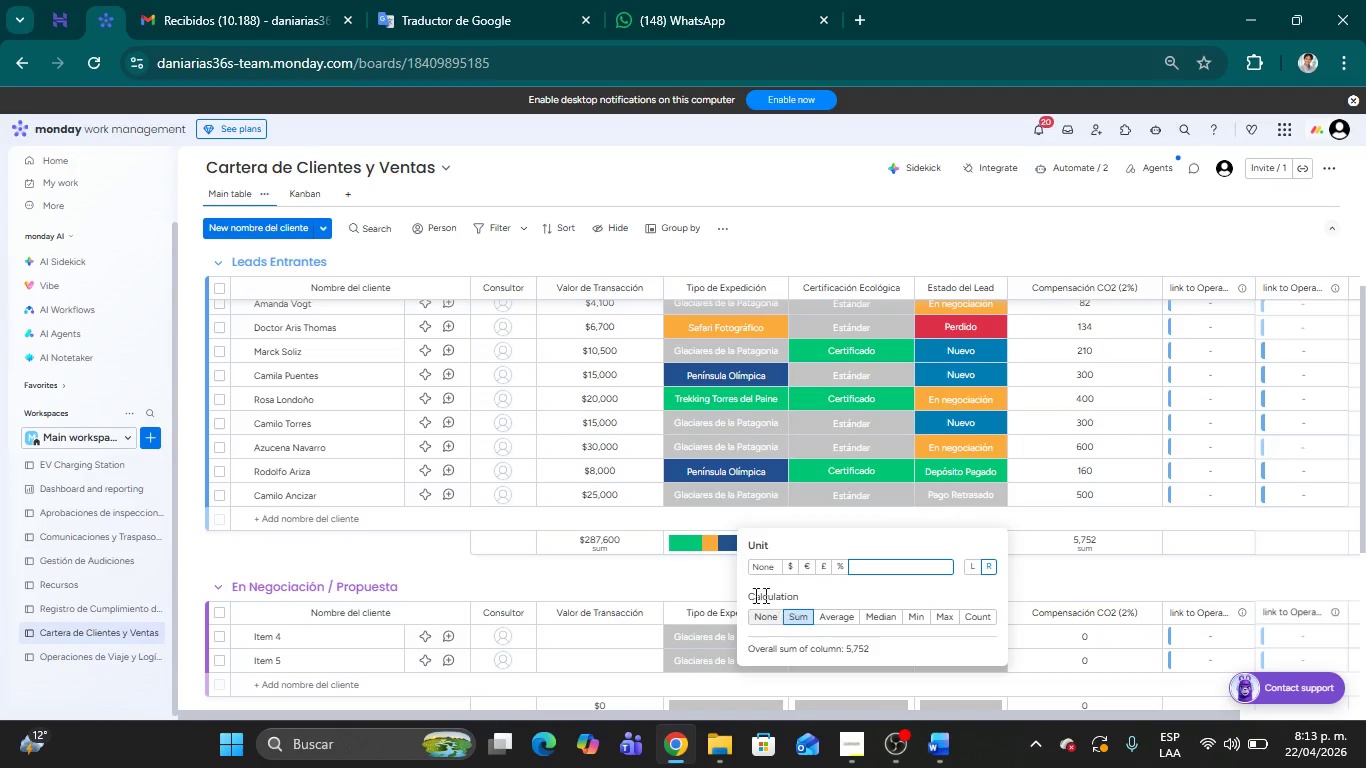 
left_click([645, 562])
 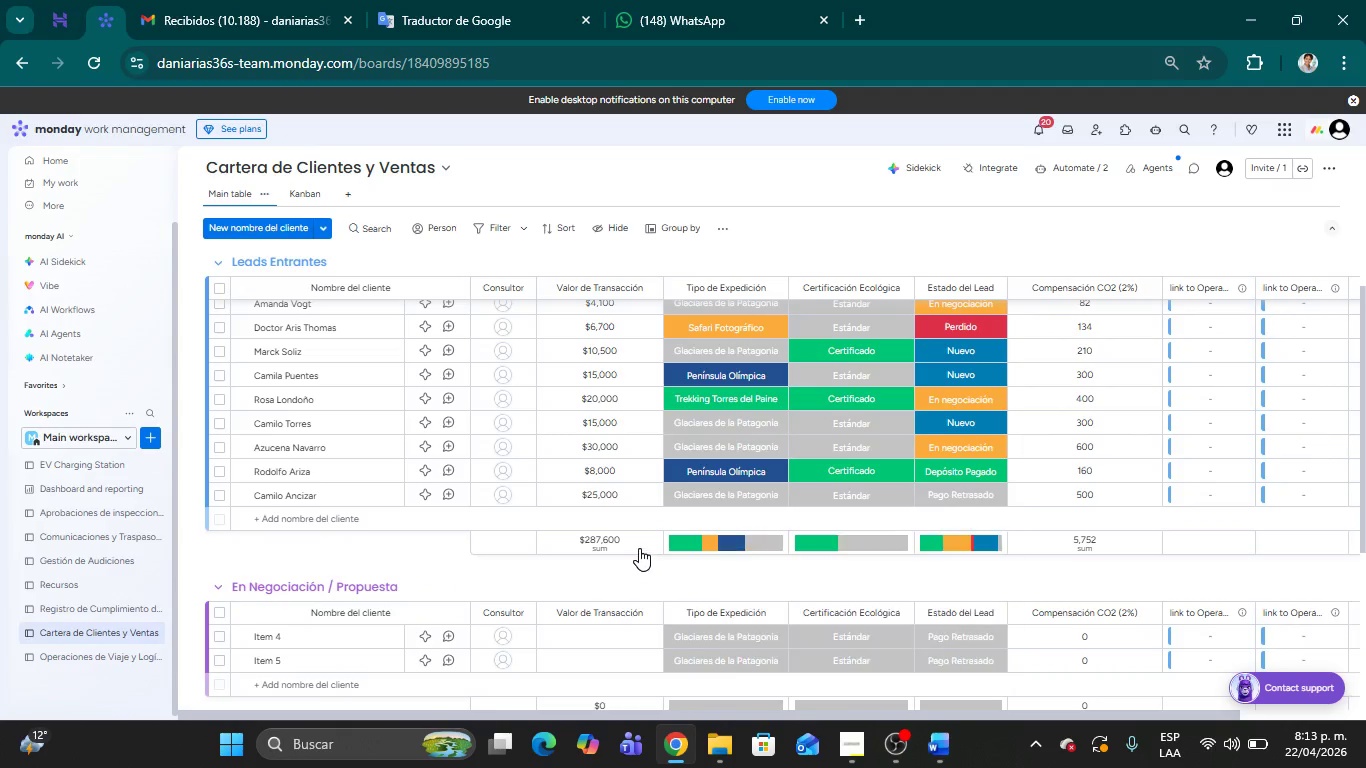 
left_click([639, 548])
 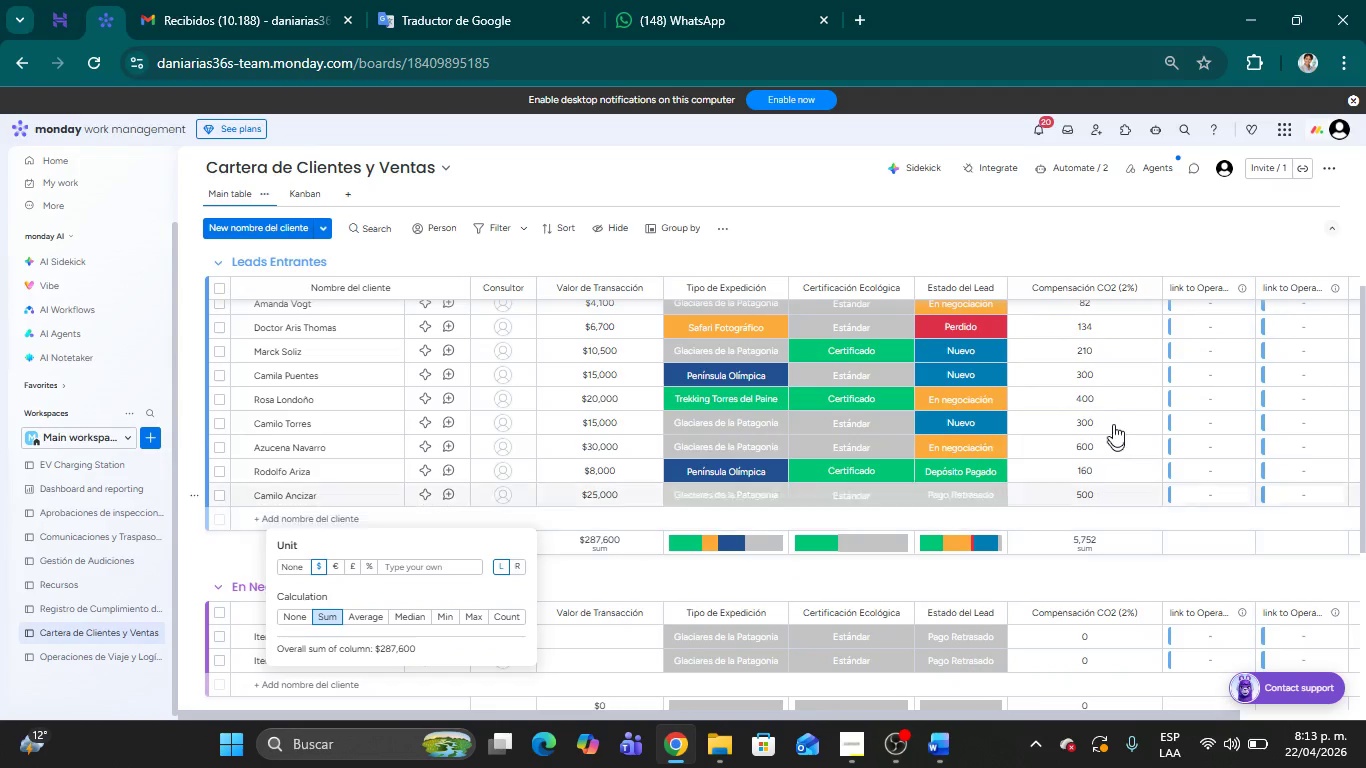 
left_click([1028, 253])
 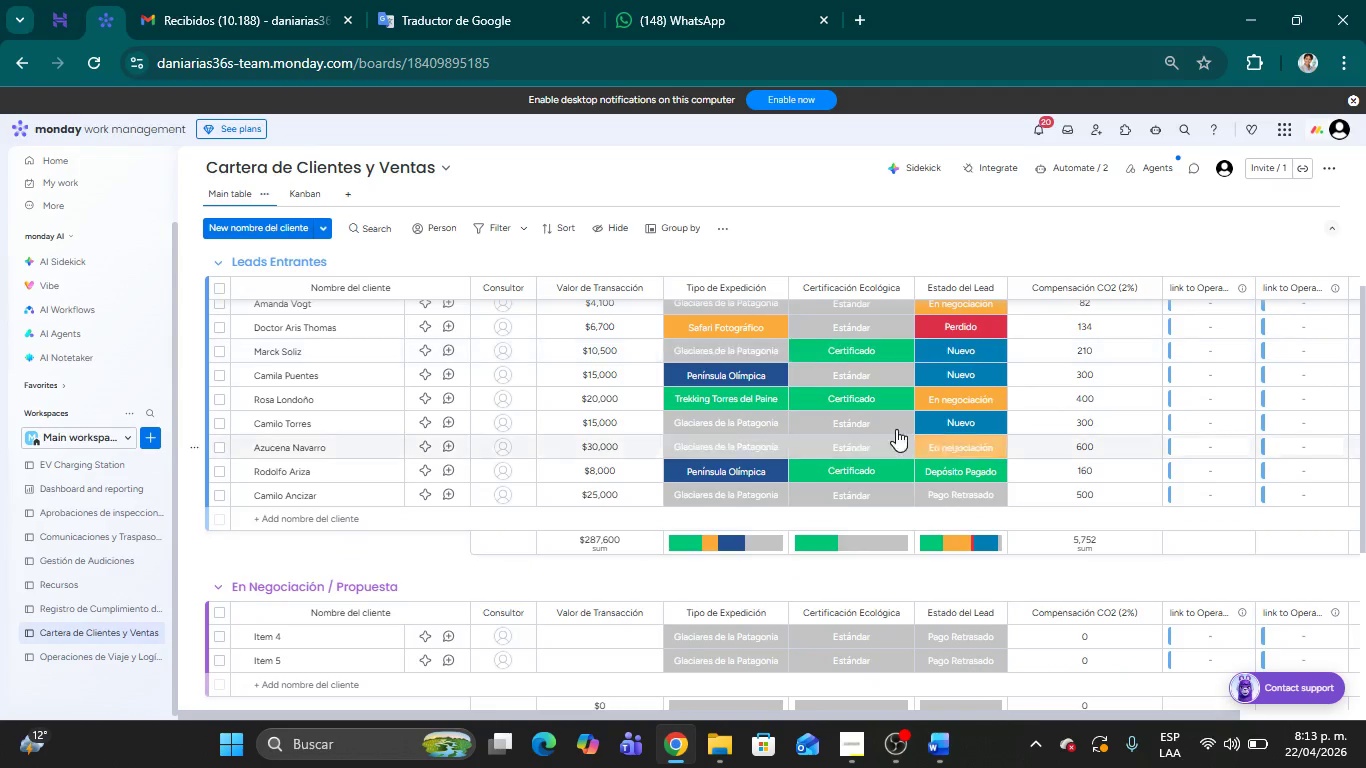 
left_click([305, 195])
 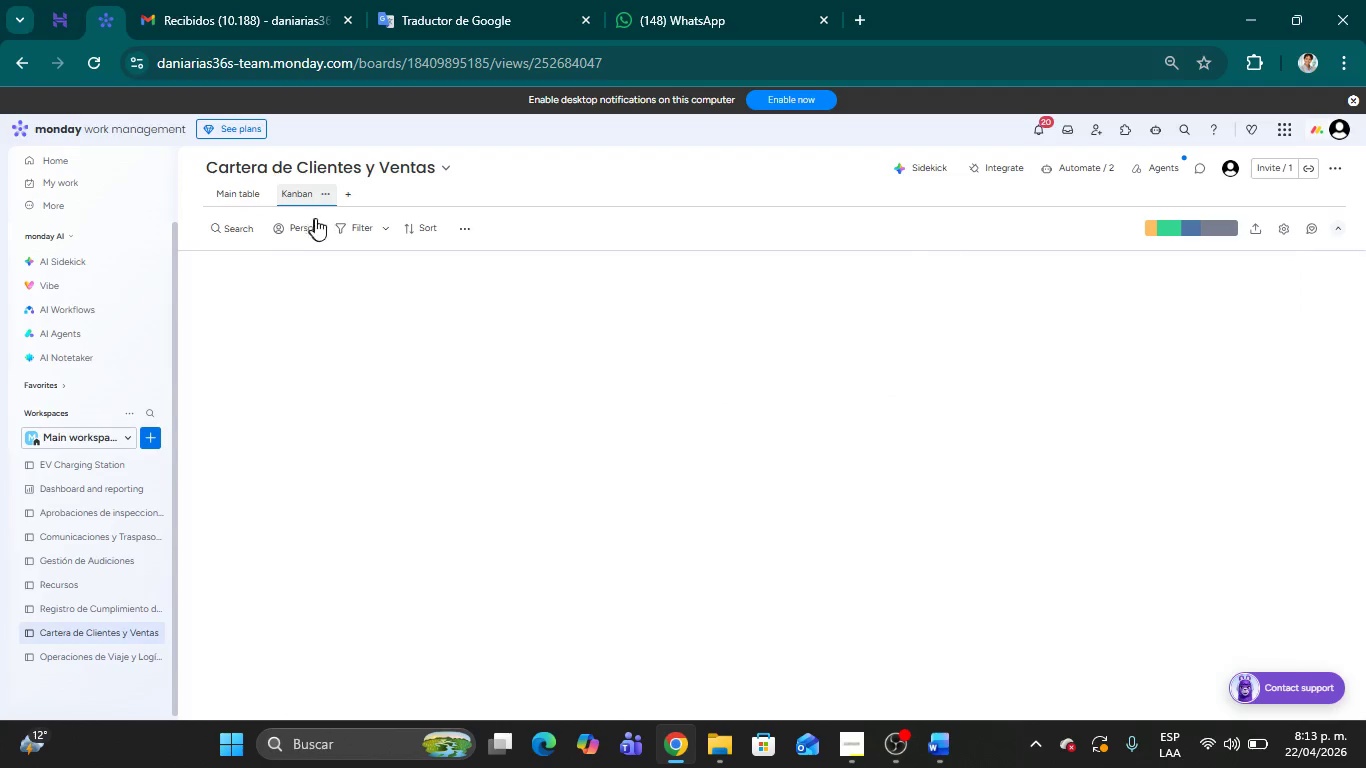 
scroll: coordinate [328, 427], scroll_direction: up, amount: 10.0
 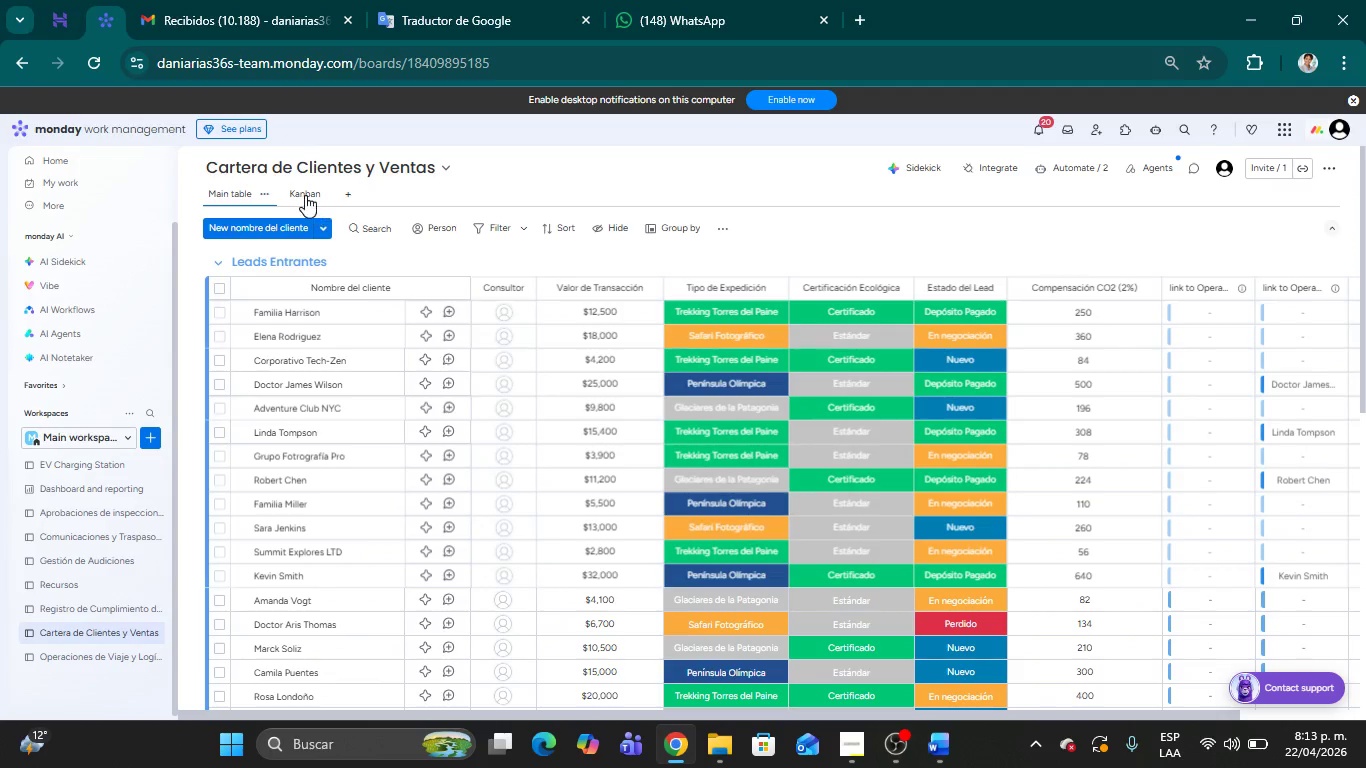 
mouse_move([317, 221])
 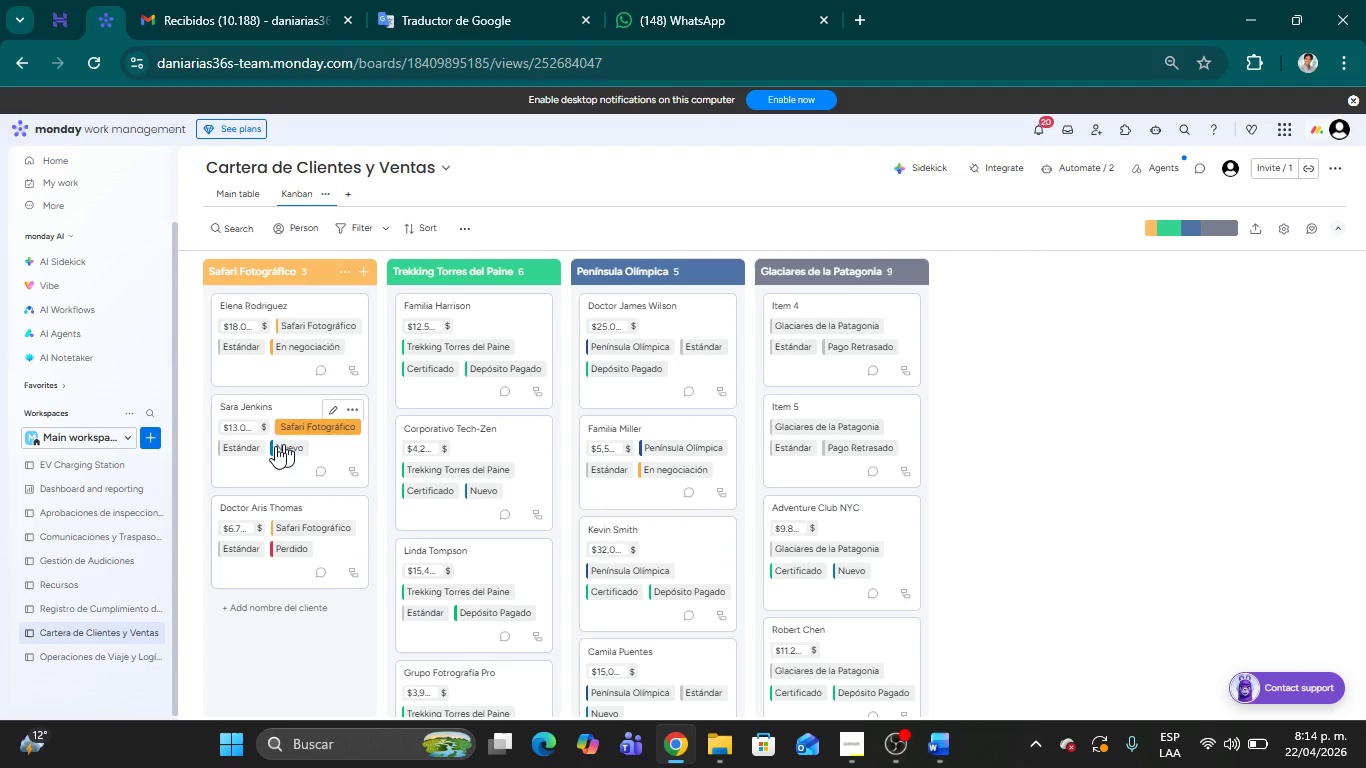 
wait(9.65)
 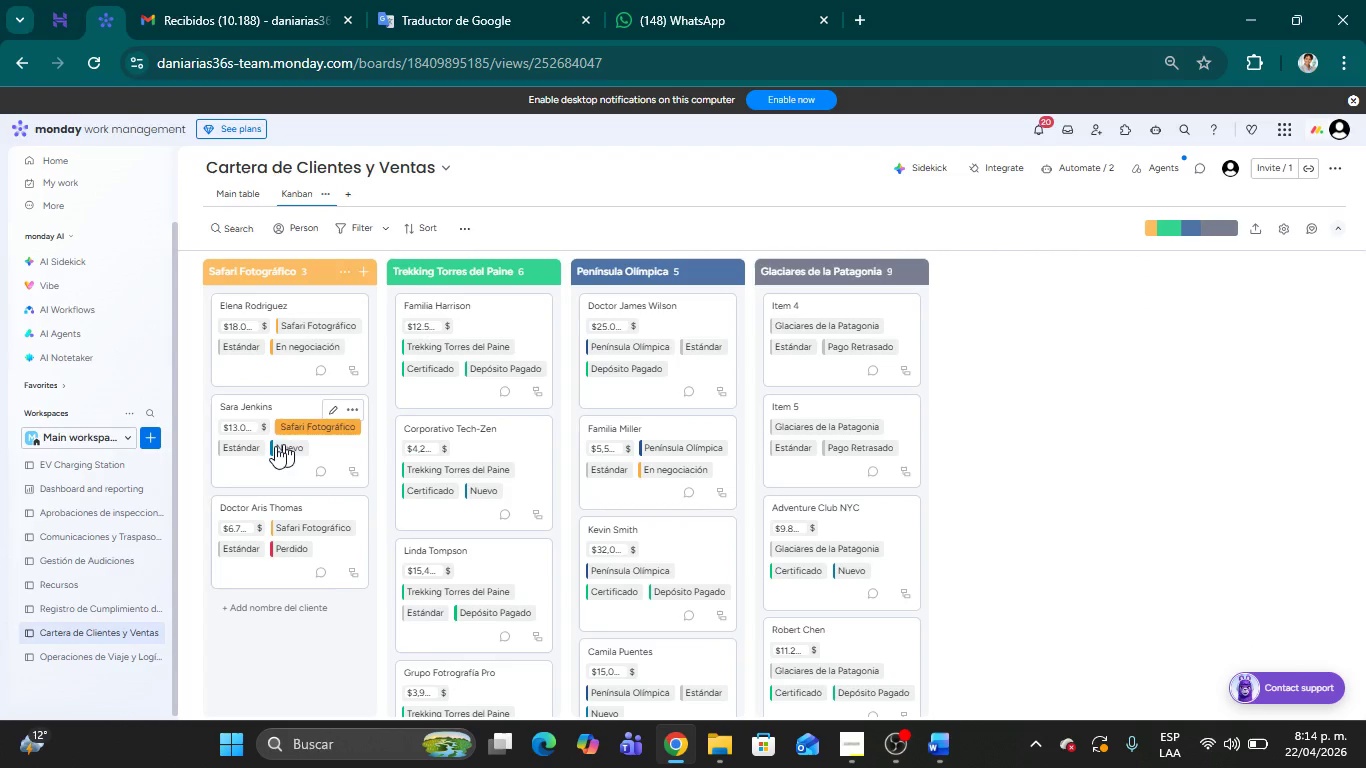 
left_click([1096, 445])
 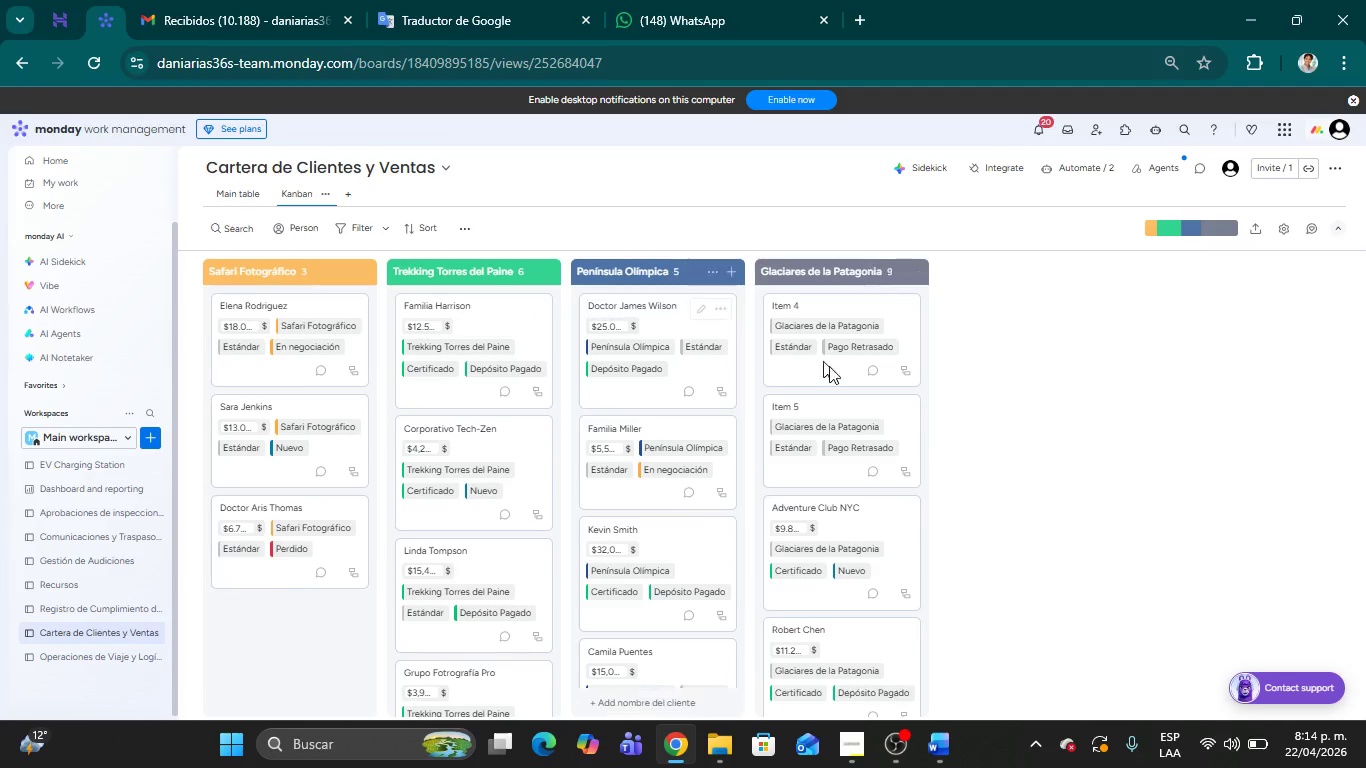 
left_click([986, 443])
 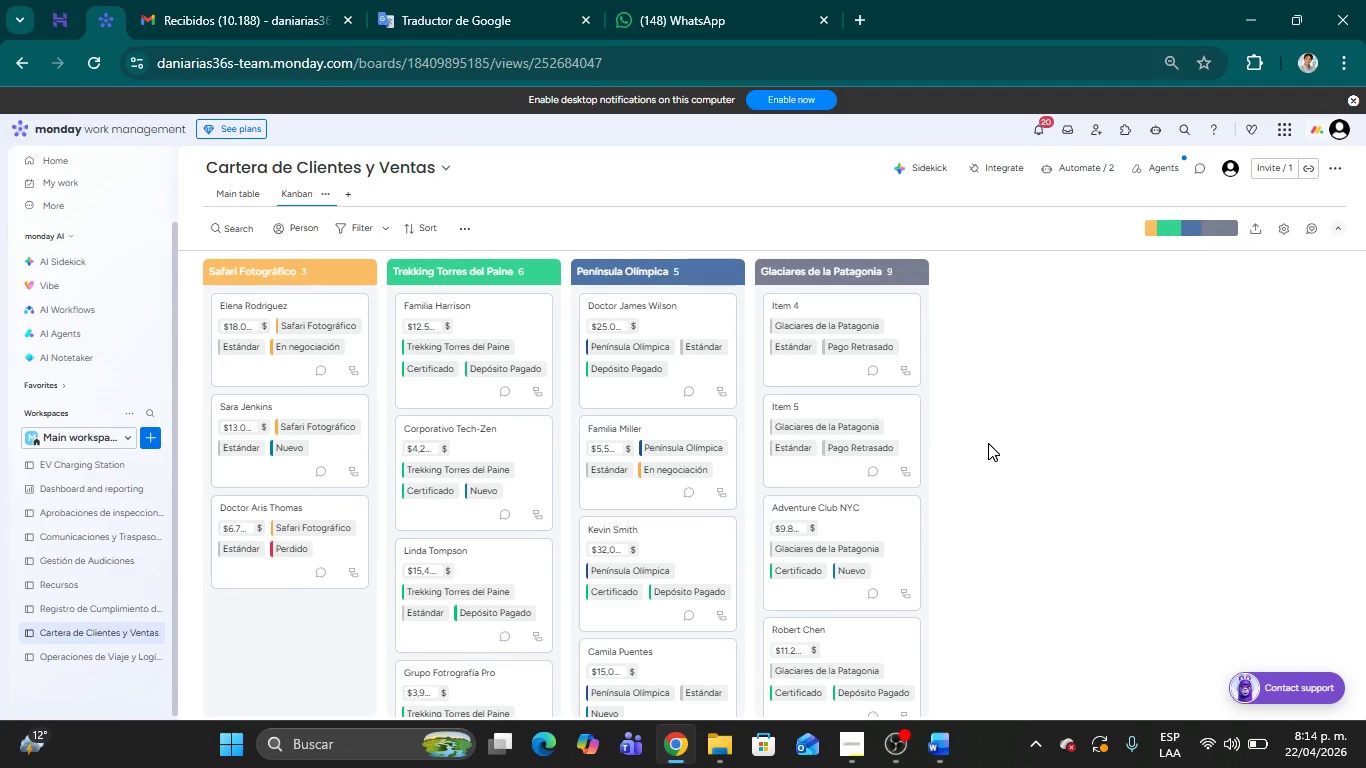 
scroll: coordinate [973, 439], scroll_direction: down, amount: 1.0
 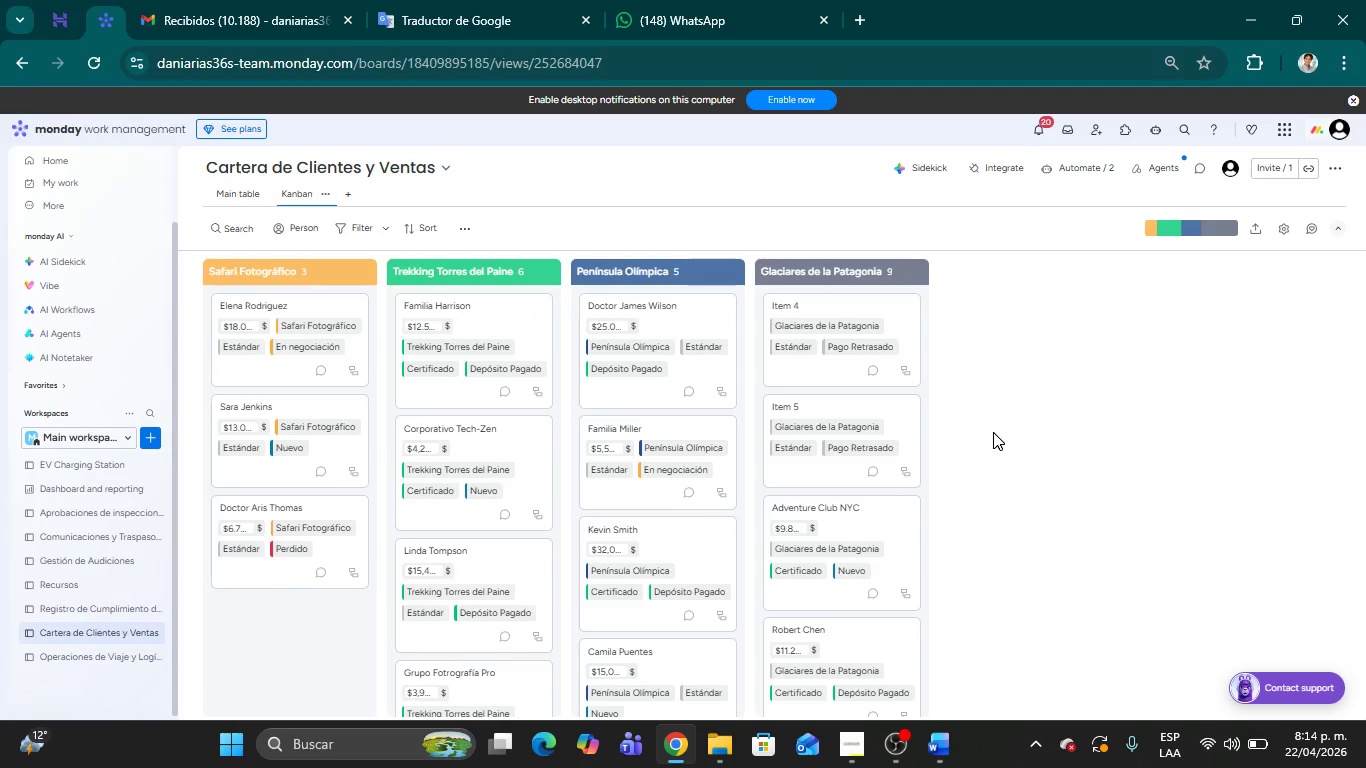 
left_click([985, 446])
 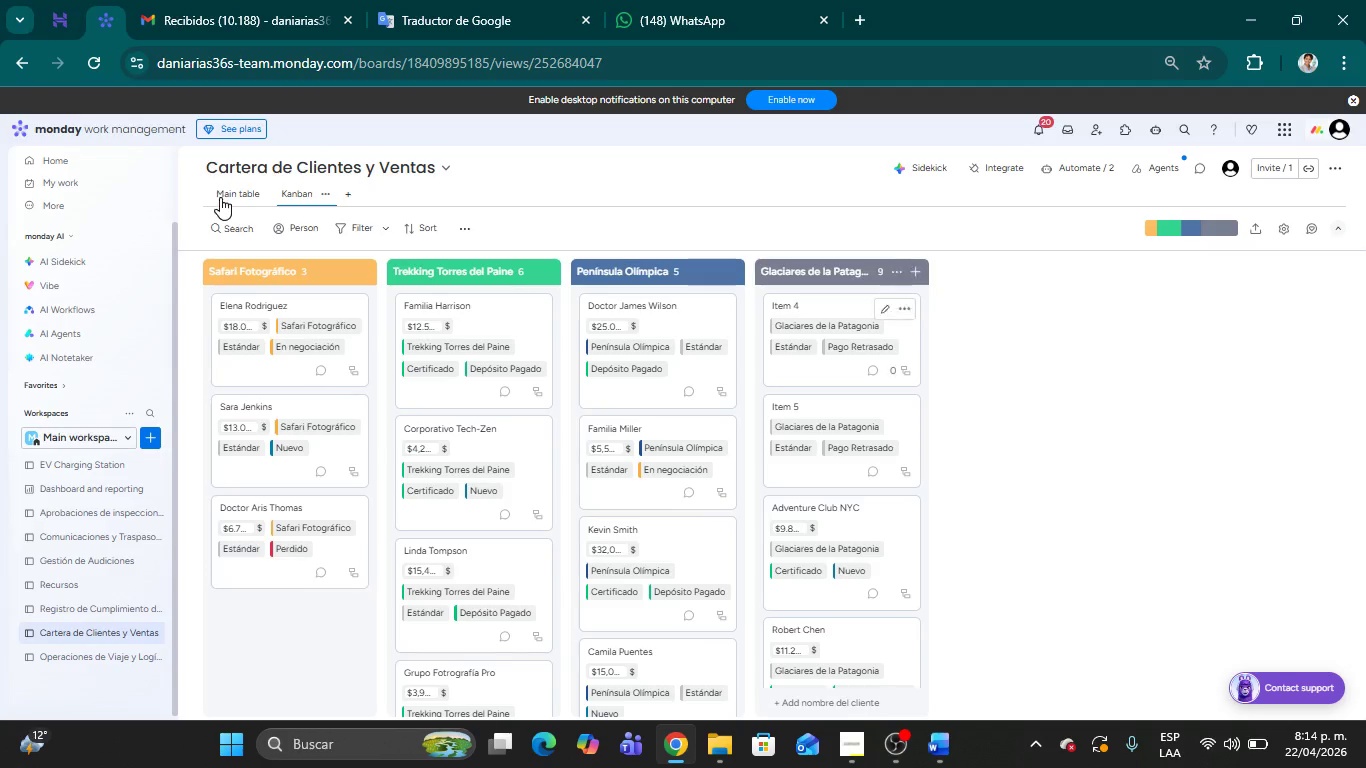 
scroll: coordinate [993, 432], scroll_direction: down, amount: 1.0
 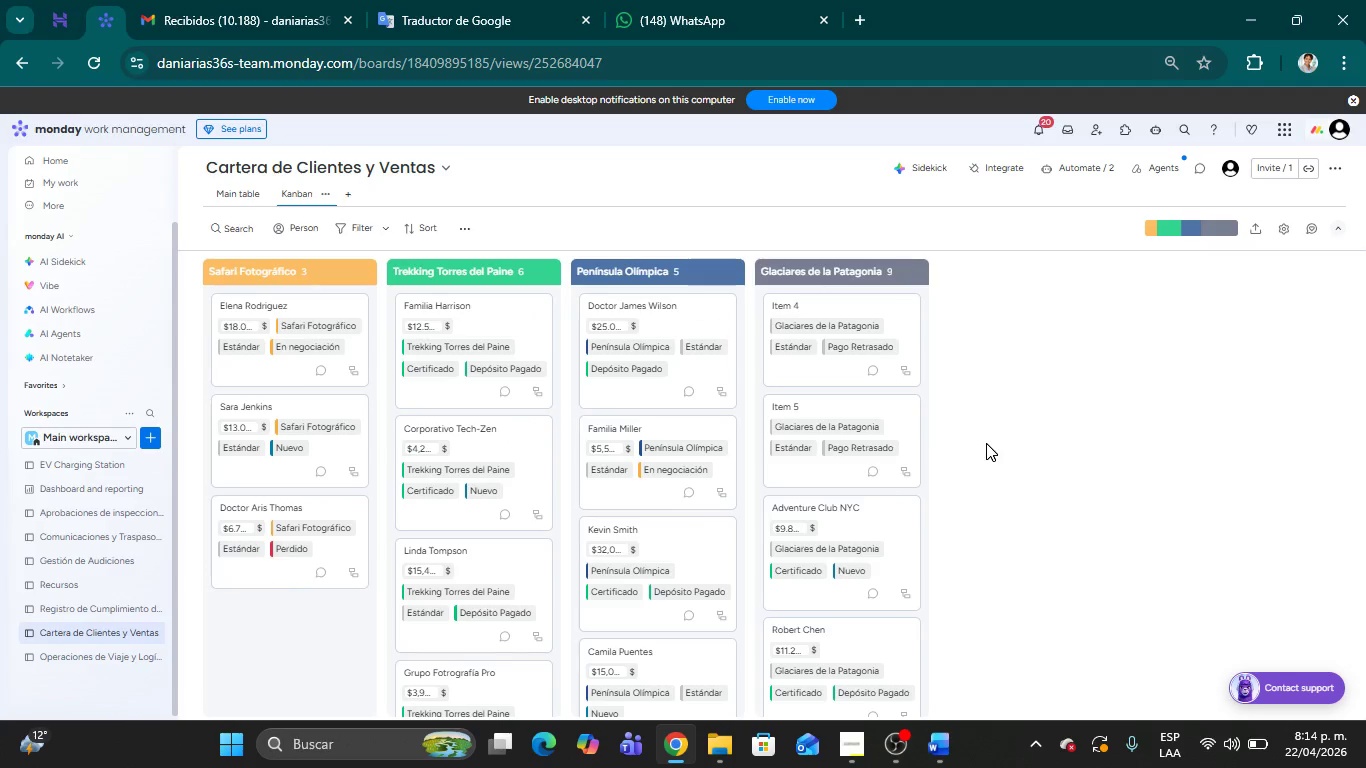 
left_click([227, 196])
 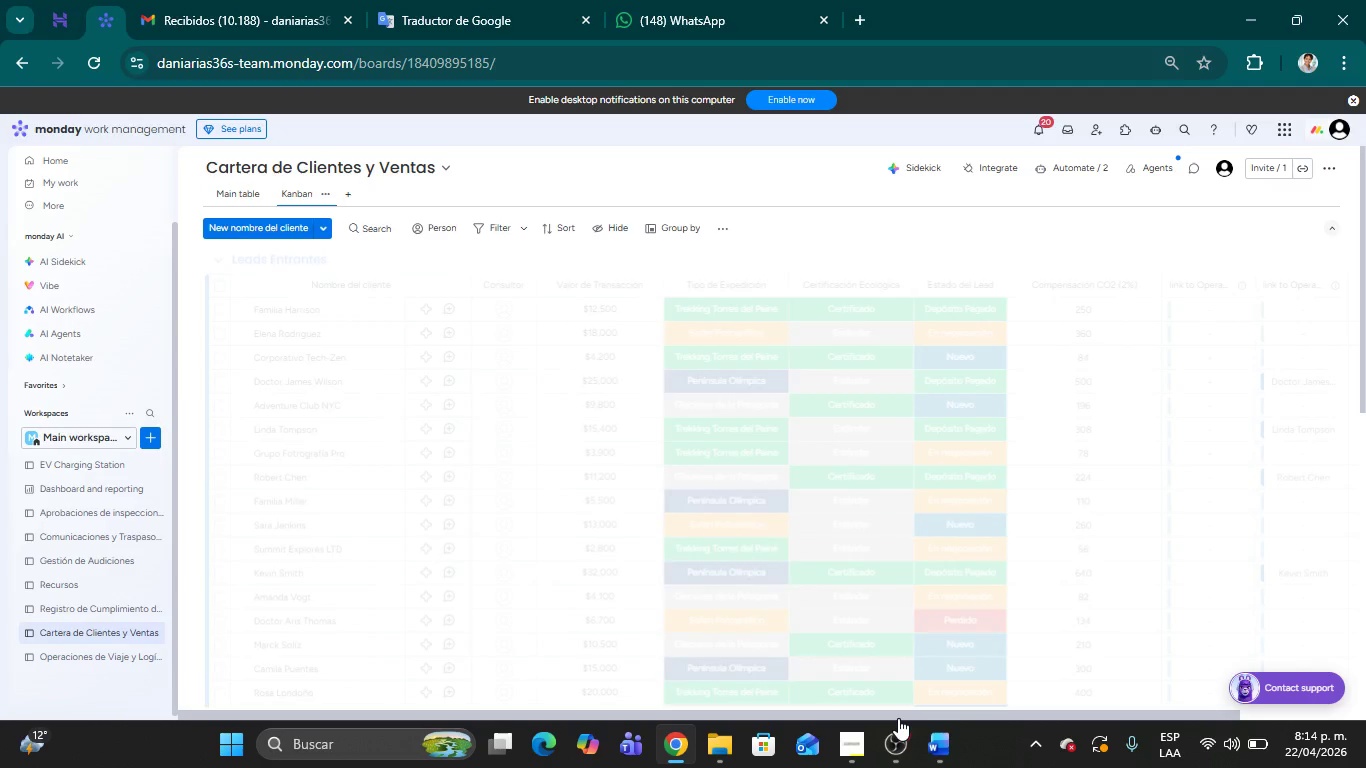 
scroll: coordinate [988, 443], scroll_direction: down, amount: 1.0
 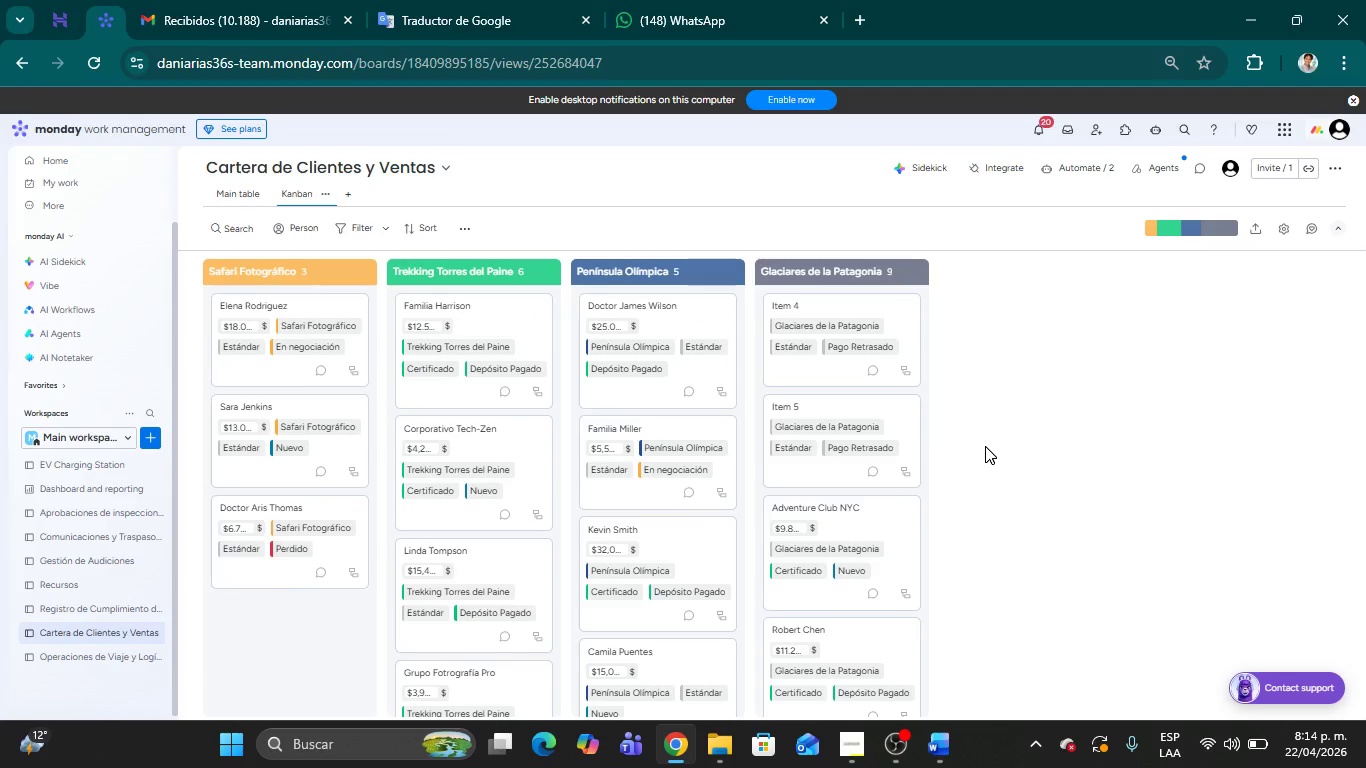 
left_click([899, 734])
 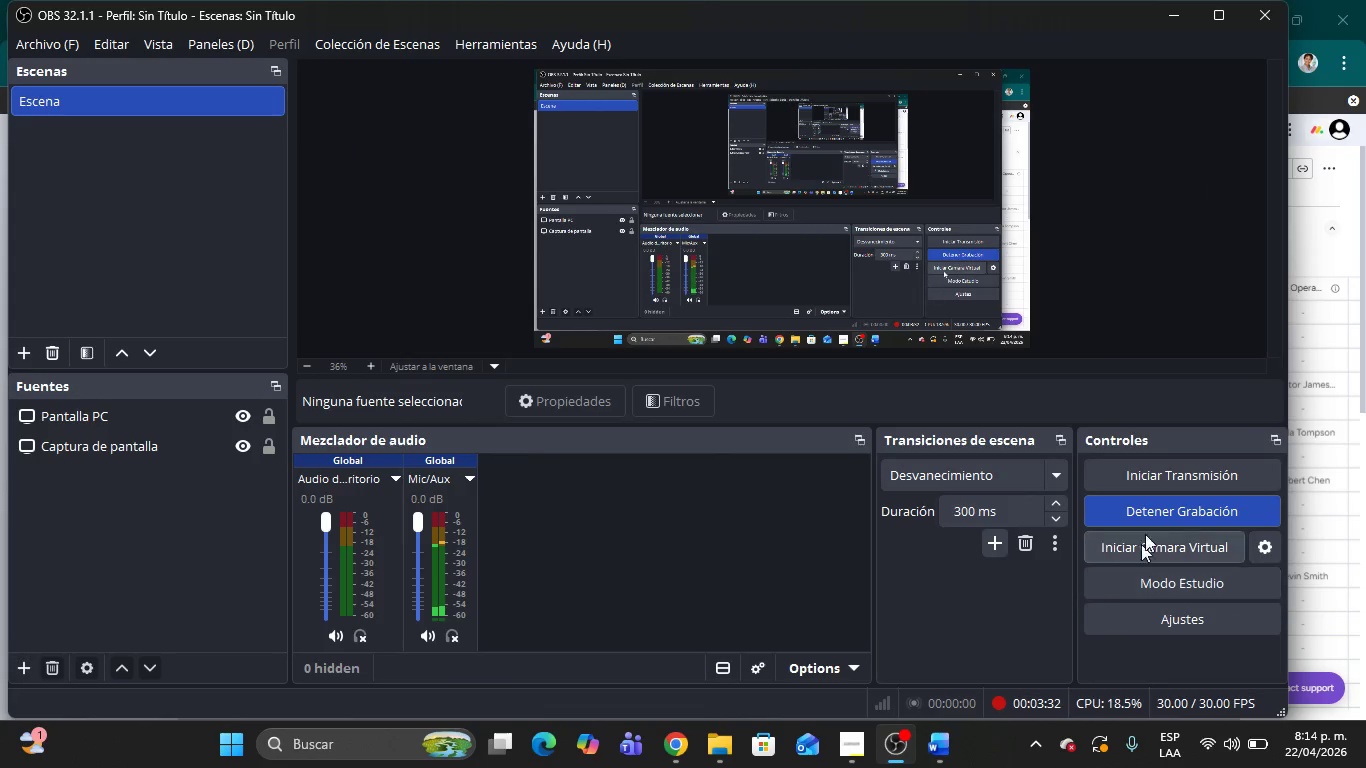 
wait(5.78)
 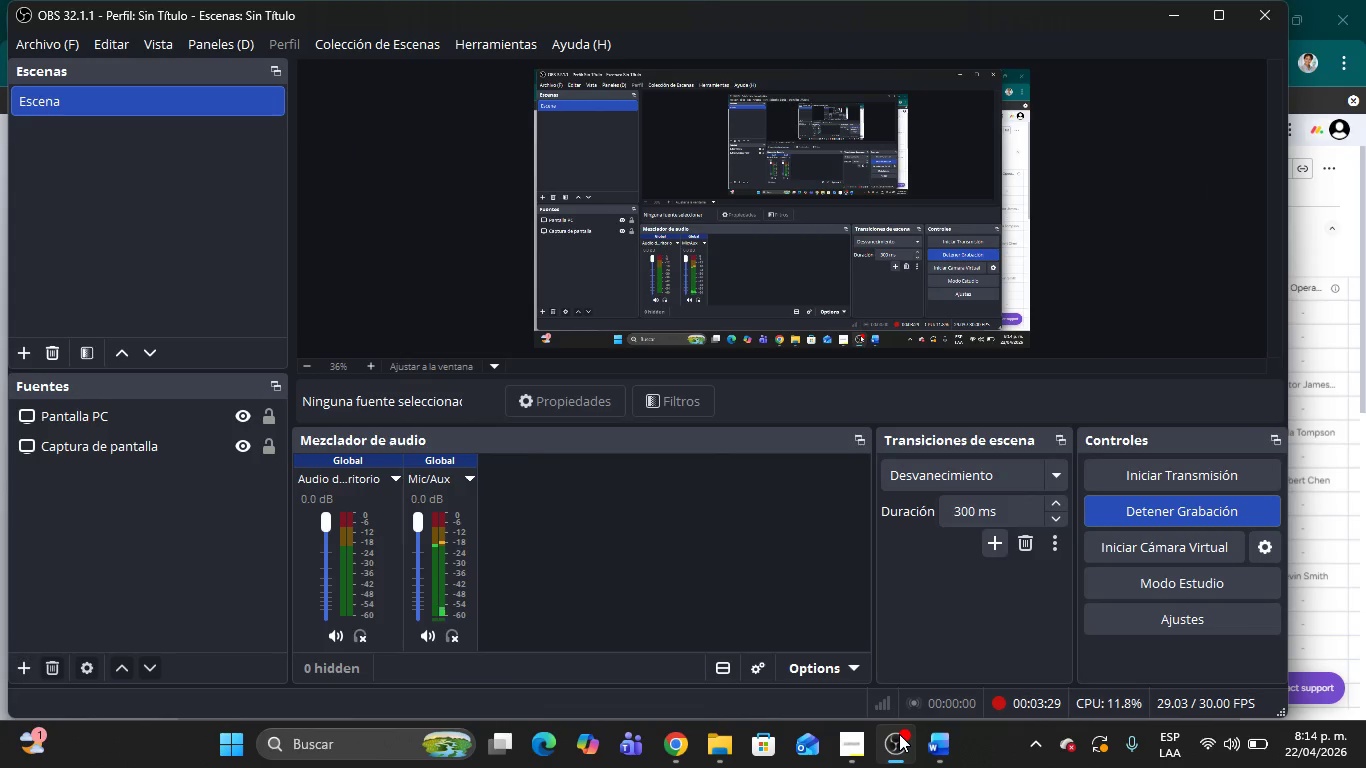 
left_click([1151, 511])
 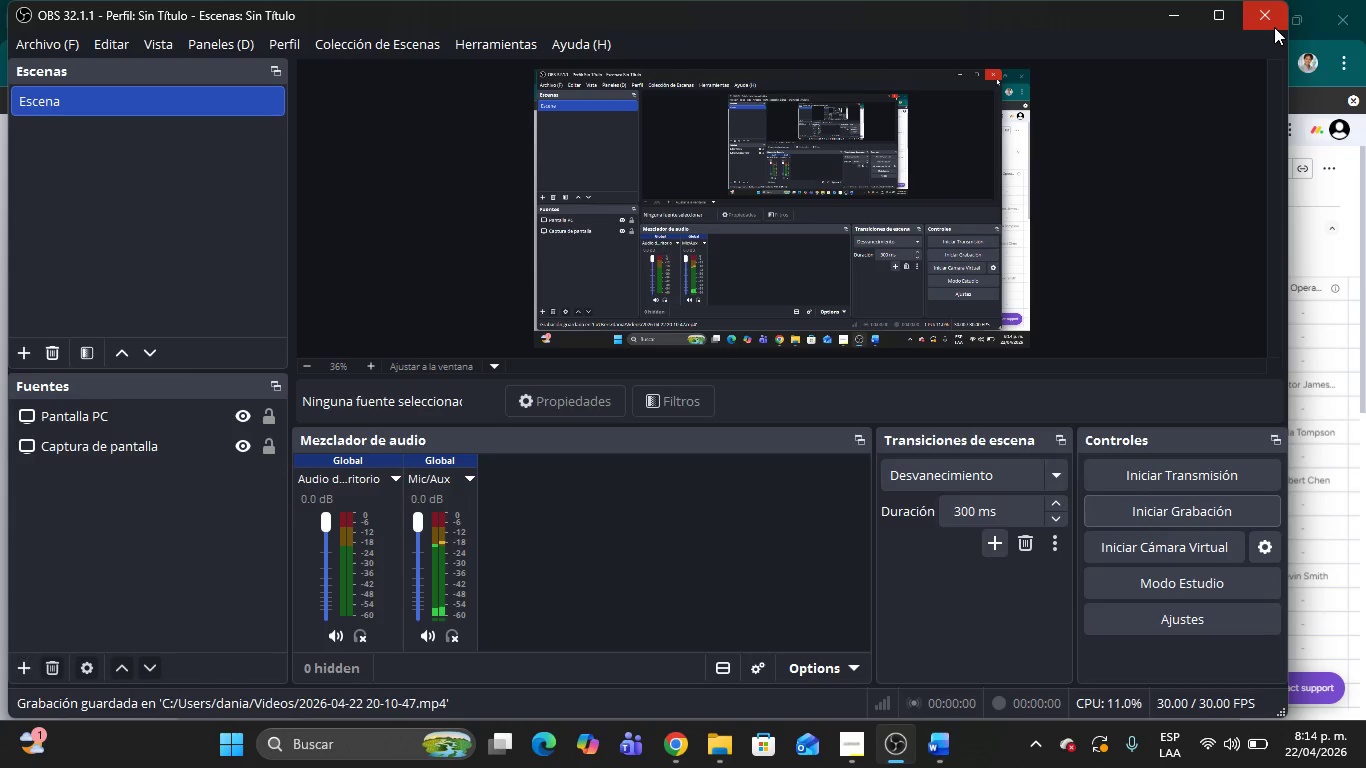 